 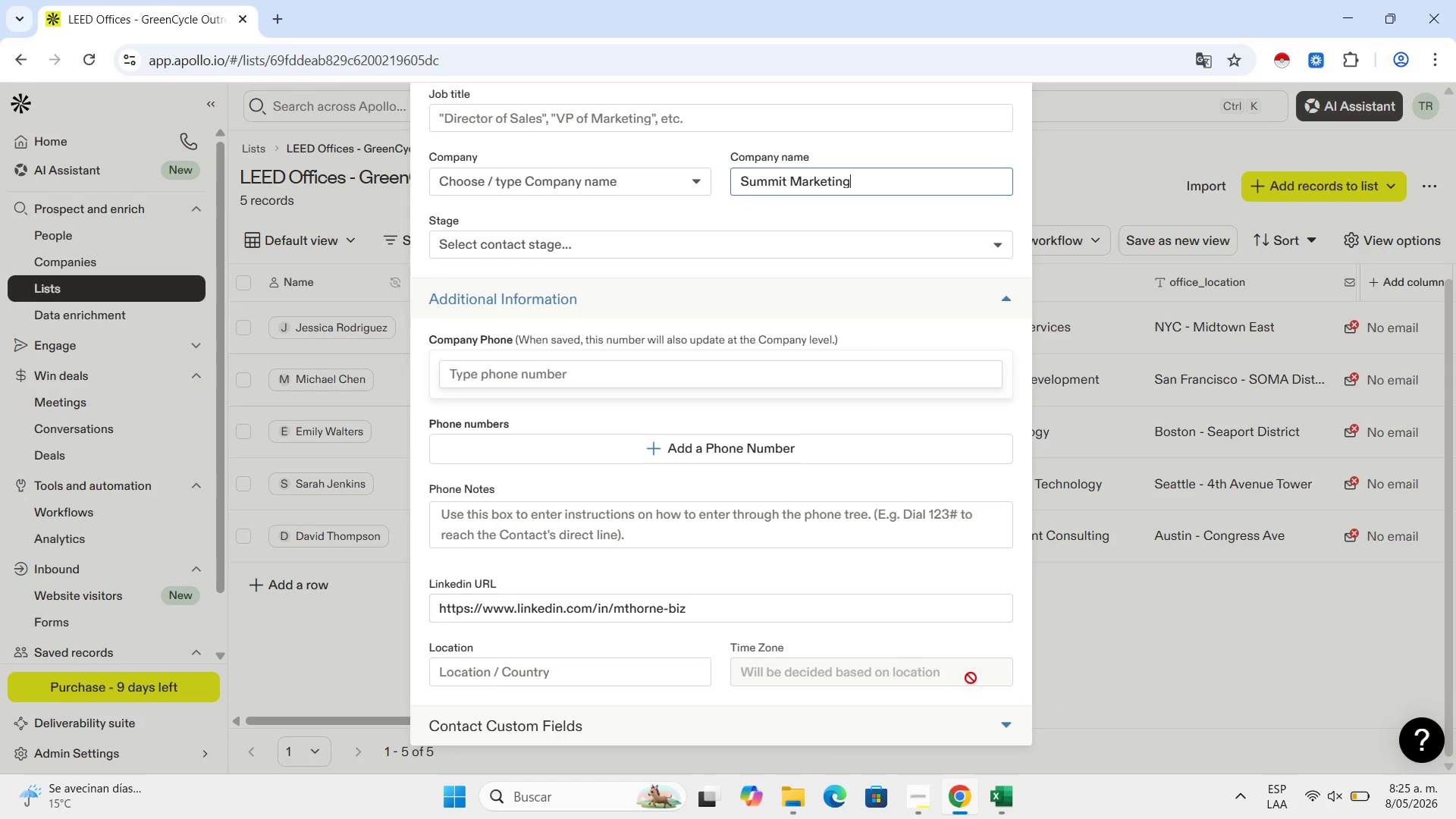 
left_click([995, 726])
 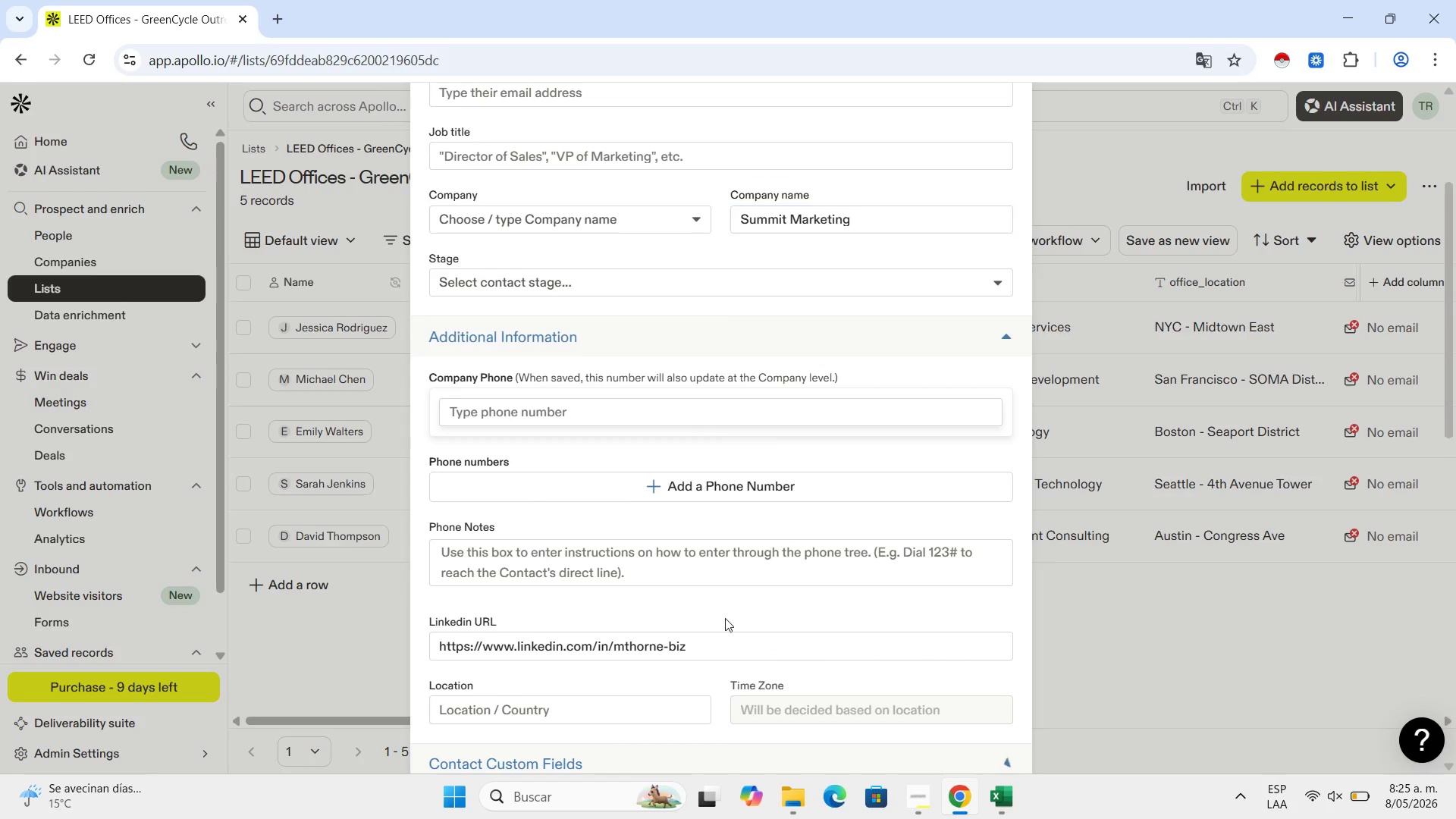 
scroll: coordinate [497, 619], scroll_direction: down, amount: 6.0
 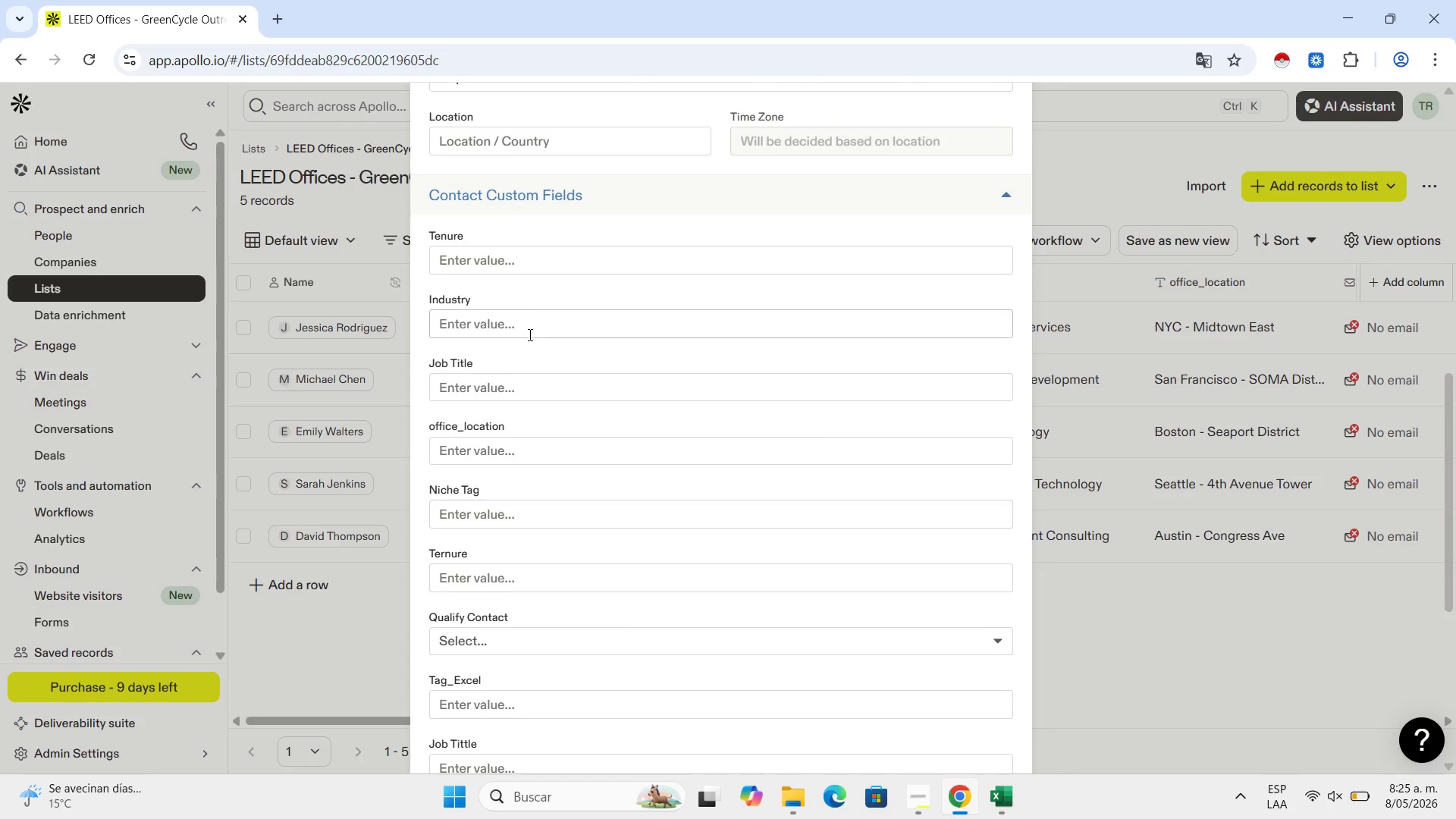 
left_click([530, 321])
 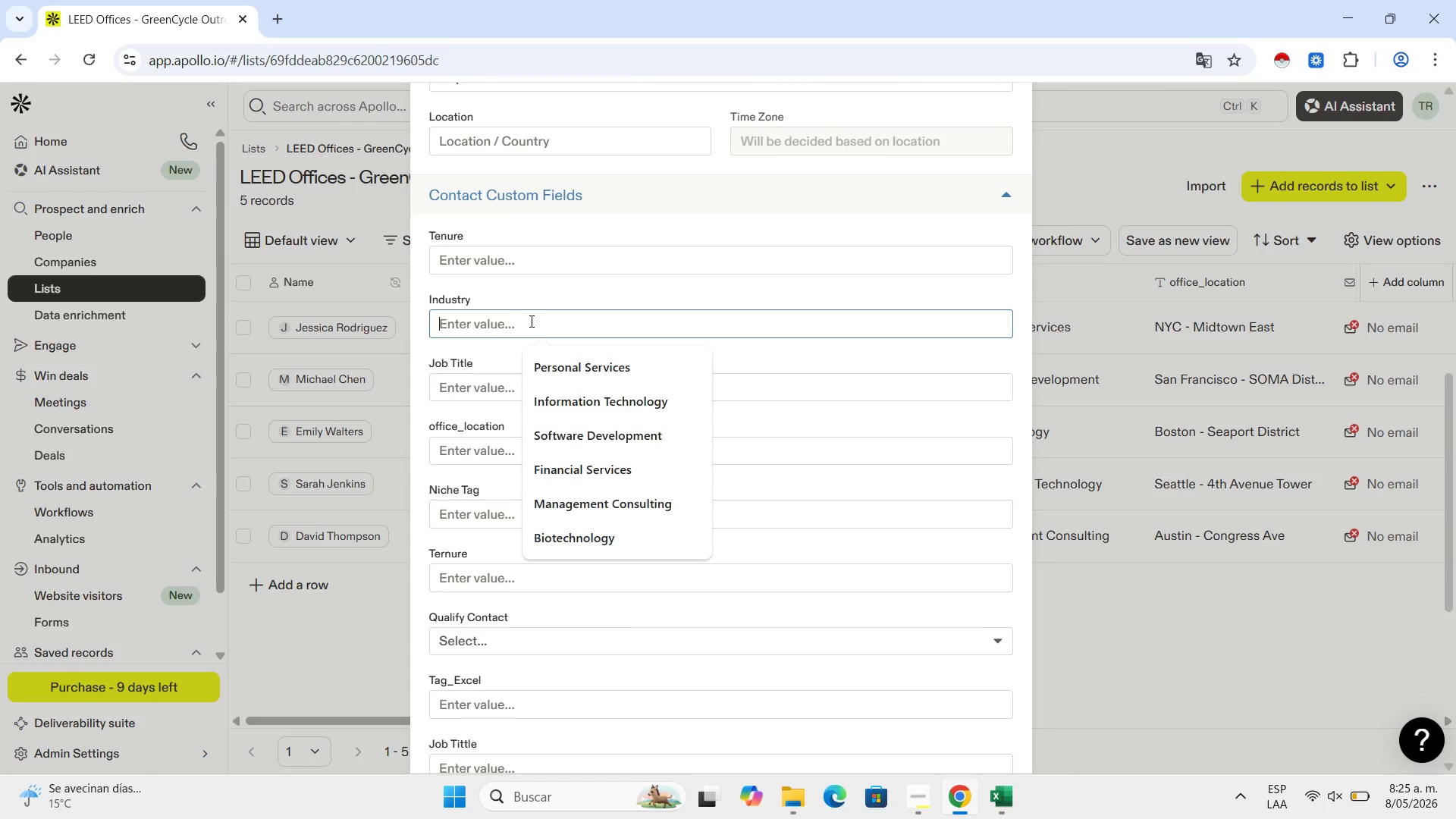 
key(Control+V)
 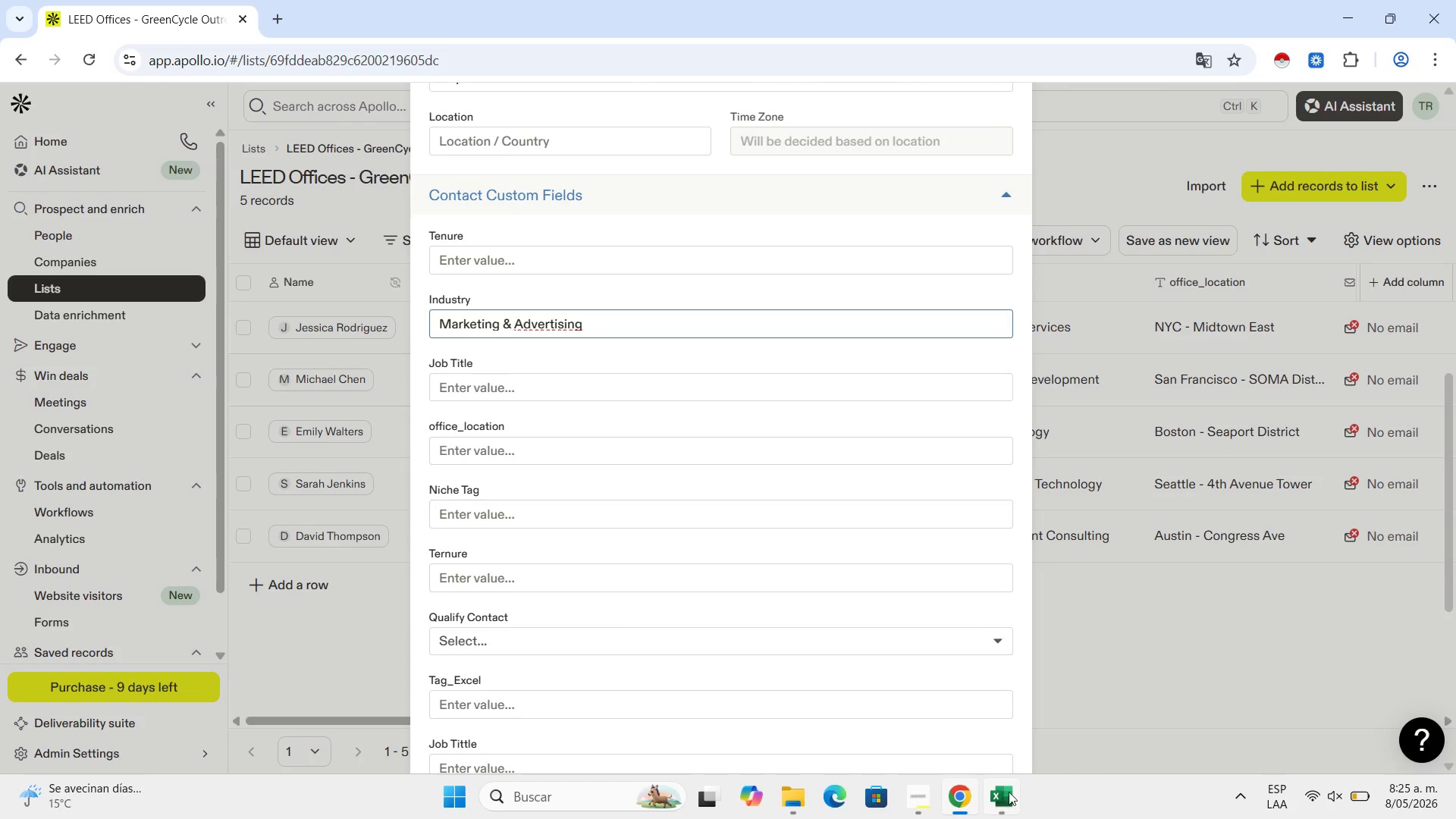 
left_click([1006, 792])
 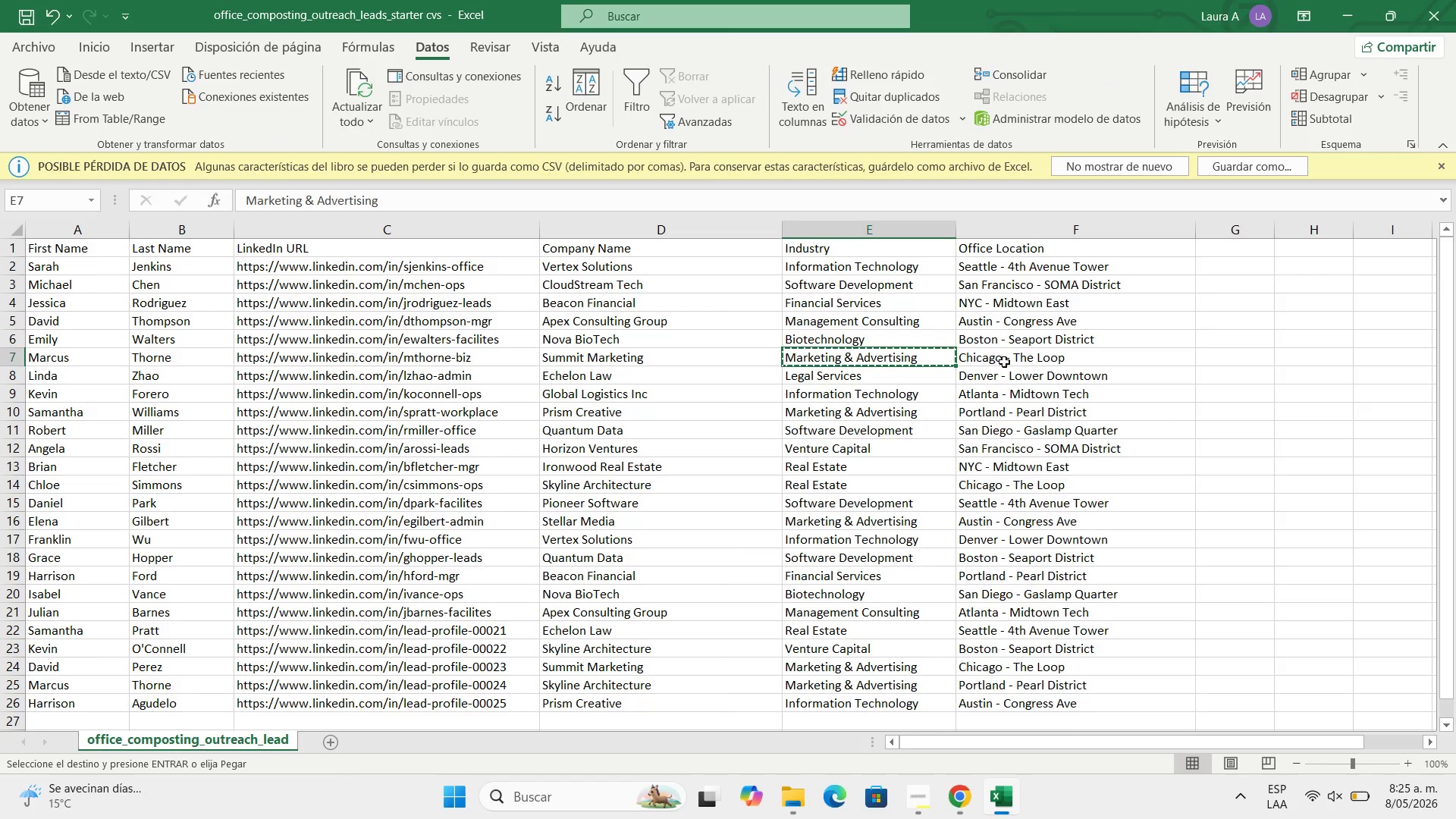 
left_click([1010, 355])
 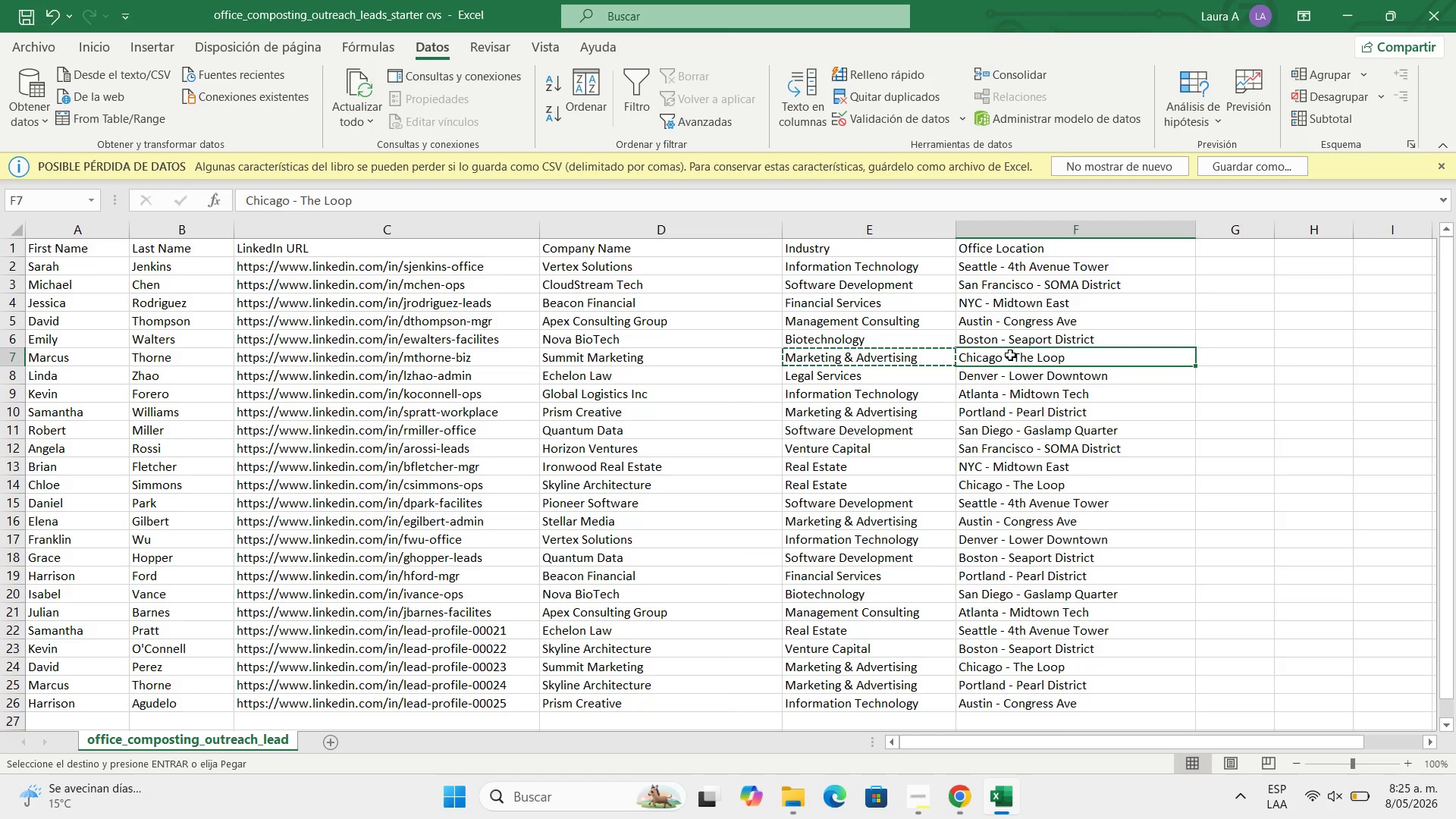 
key(Control+C)
 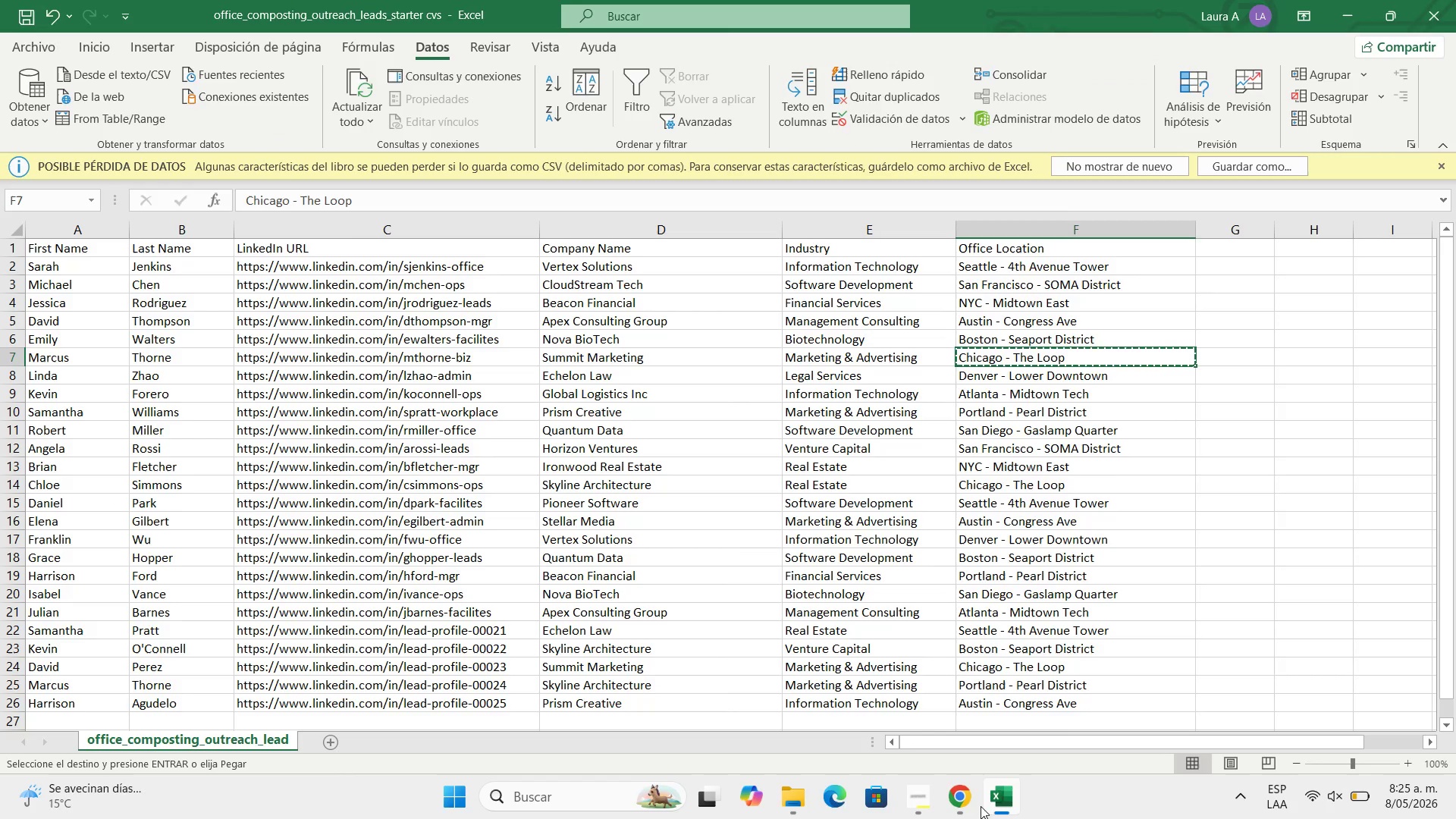 
left_click([968, 805])
 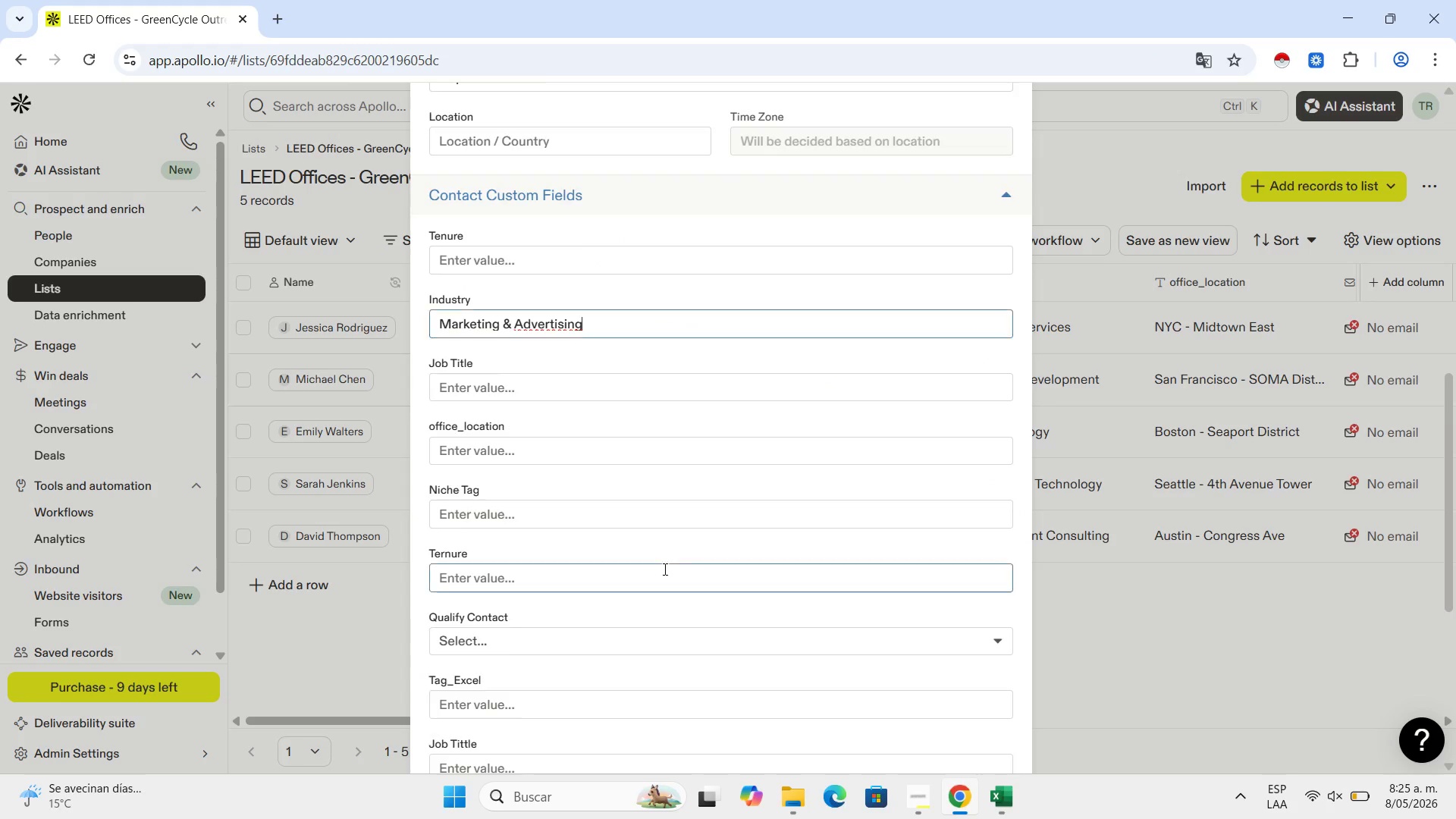 
scroll: coordinate [644, 608], scroll_direction: down, amount: 11.0
 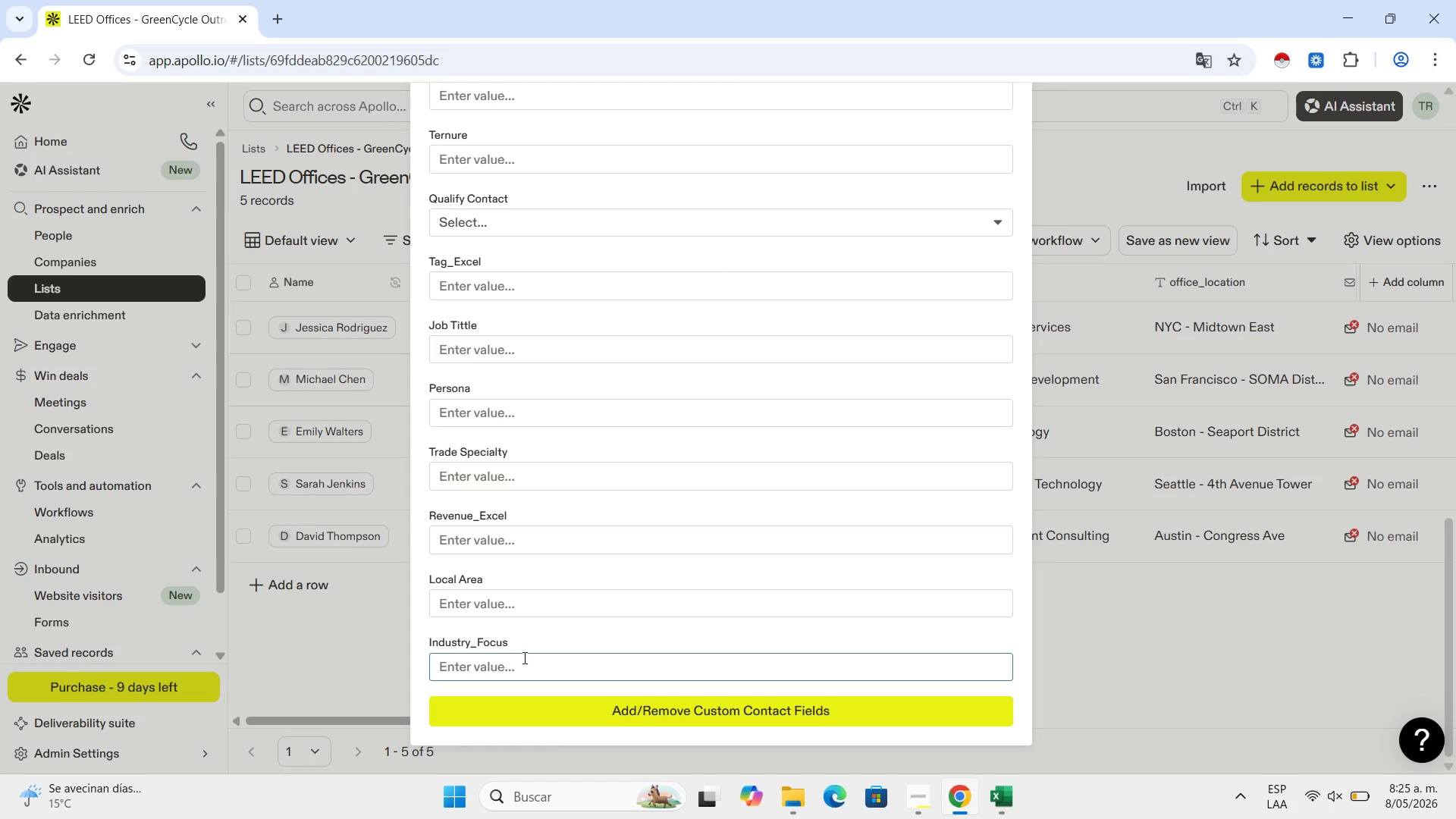 
wait(6.27)
 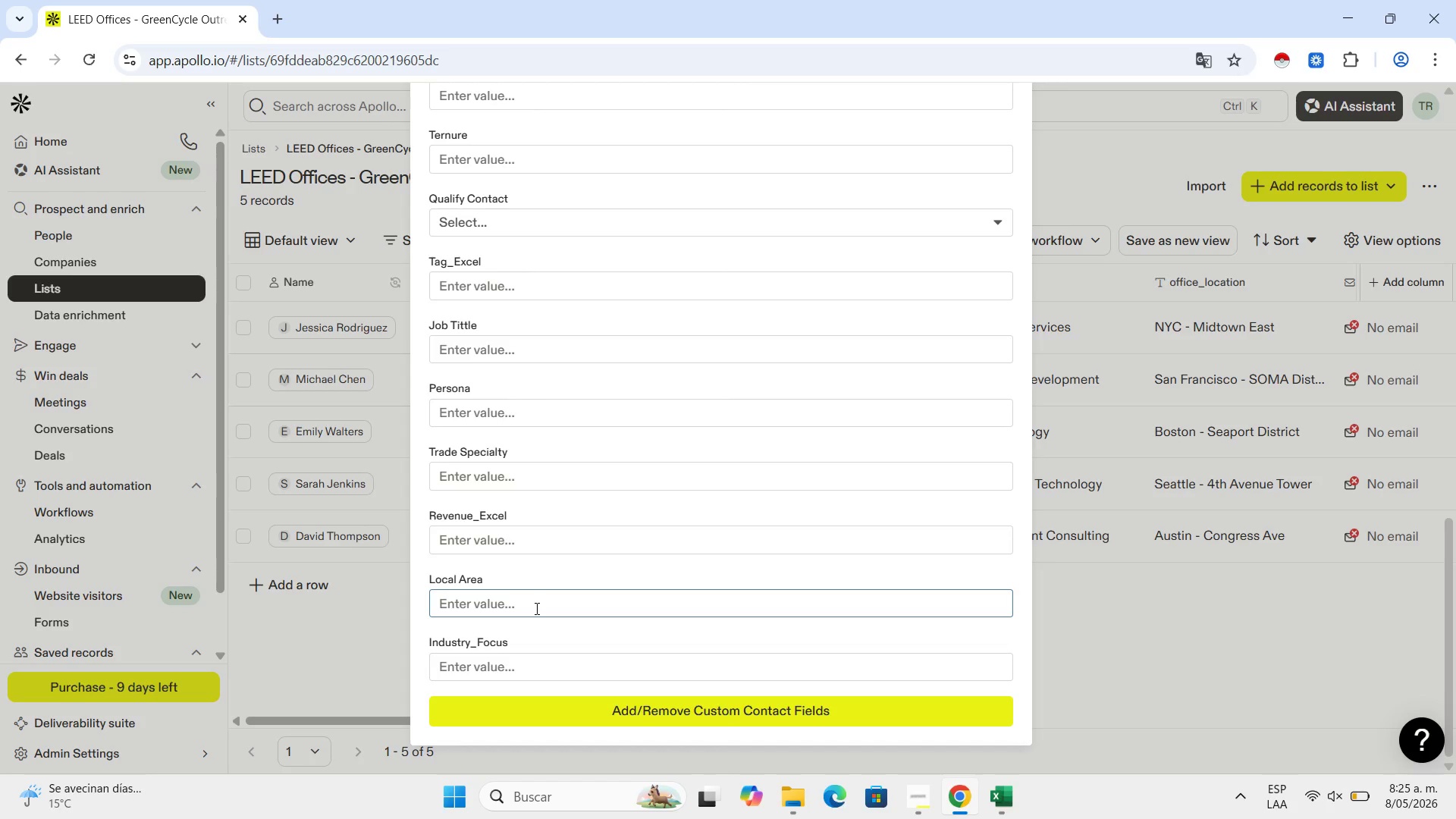 
scroll: coordinate [540, 529], scroll_direction: up, amount: 4.0
 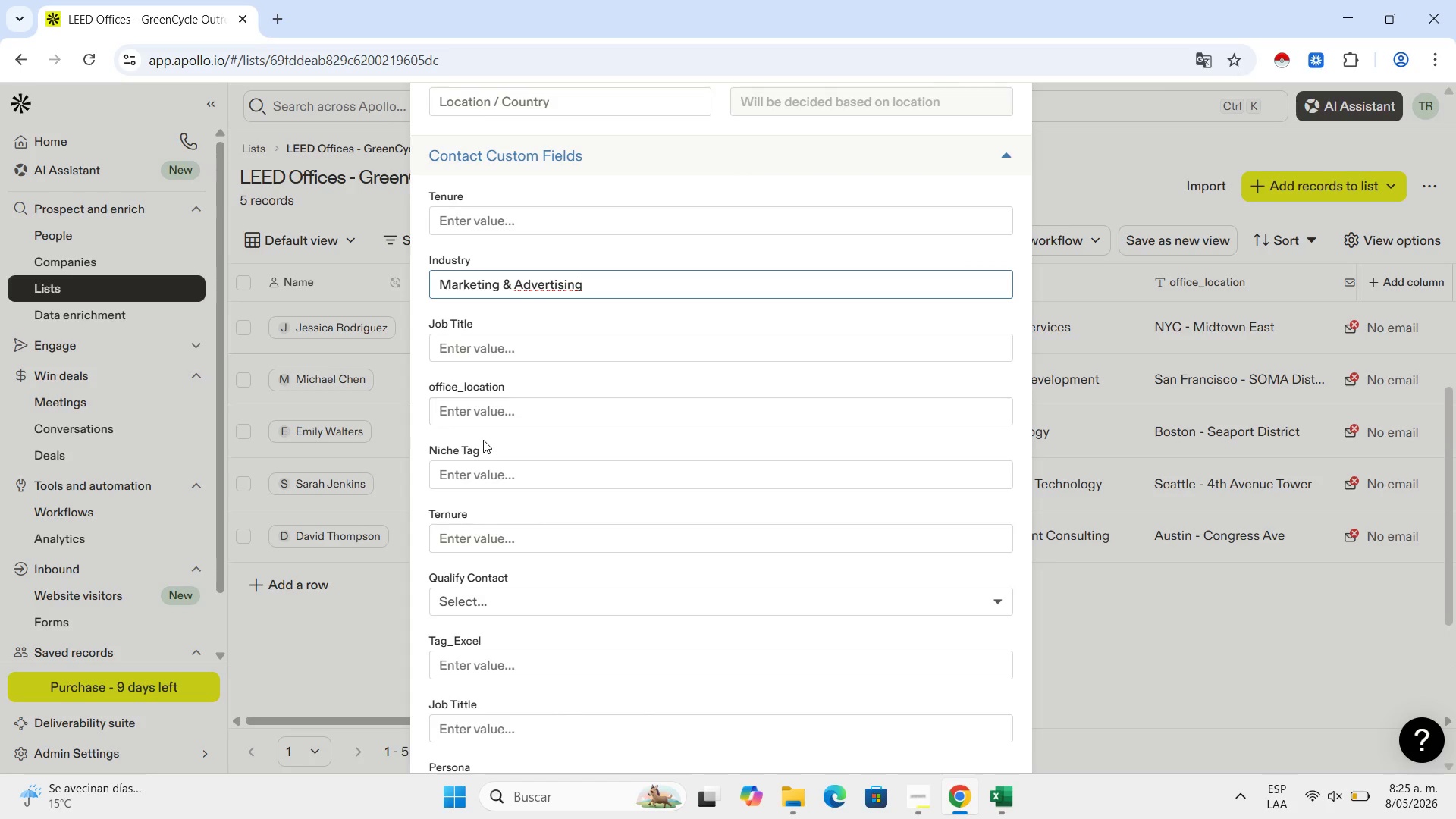 
left_click([507, 410])
 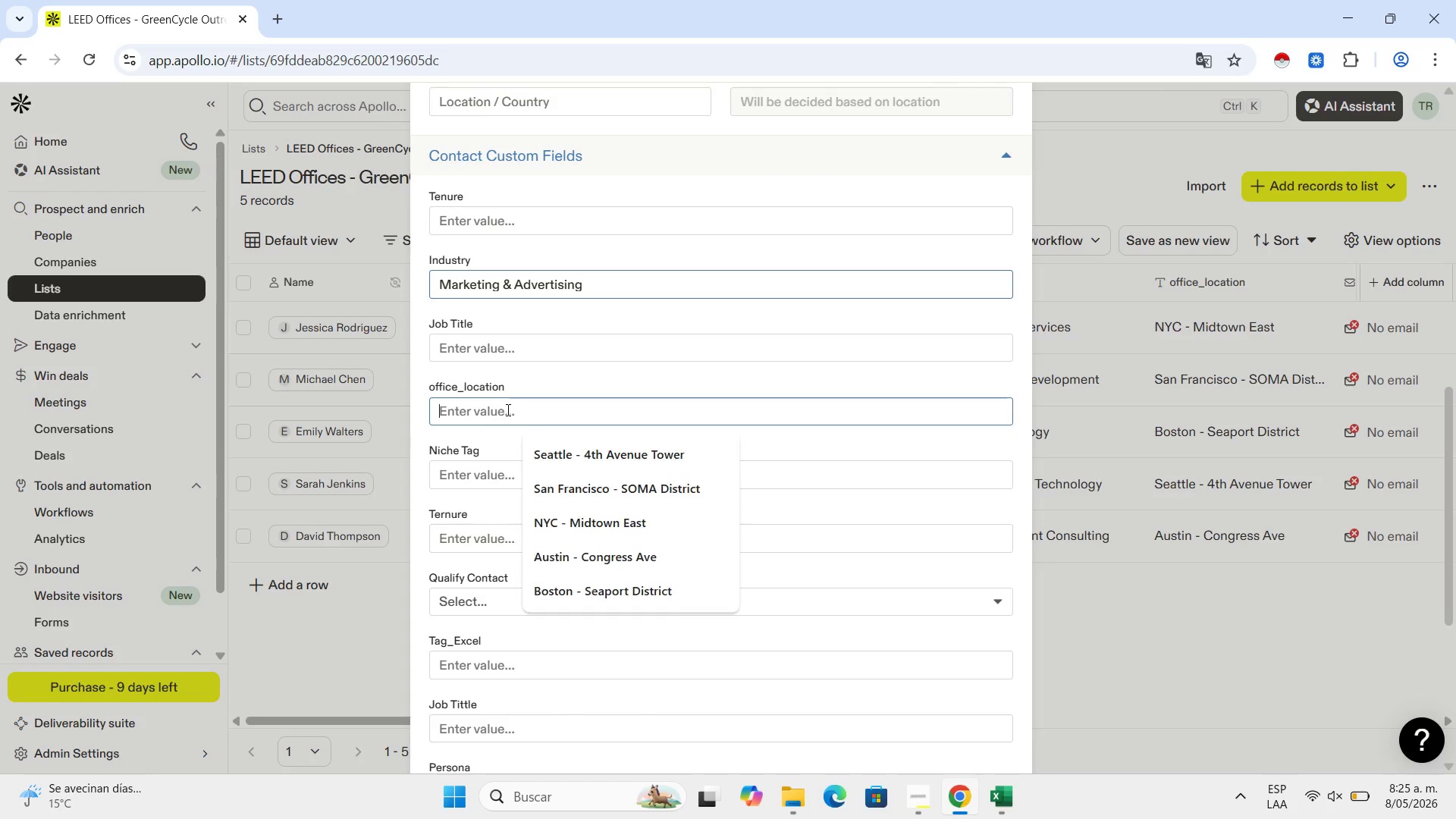 
key(Control+V)
 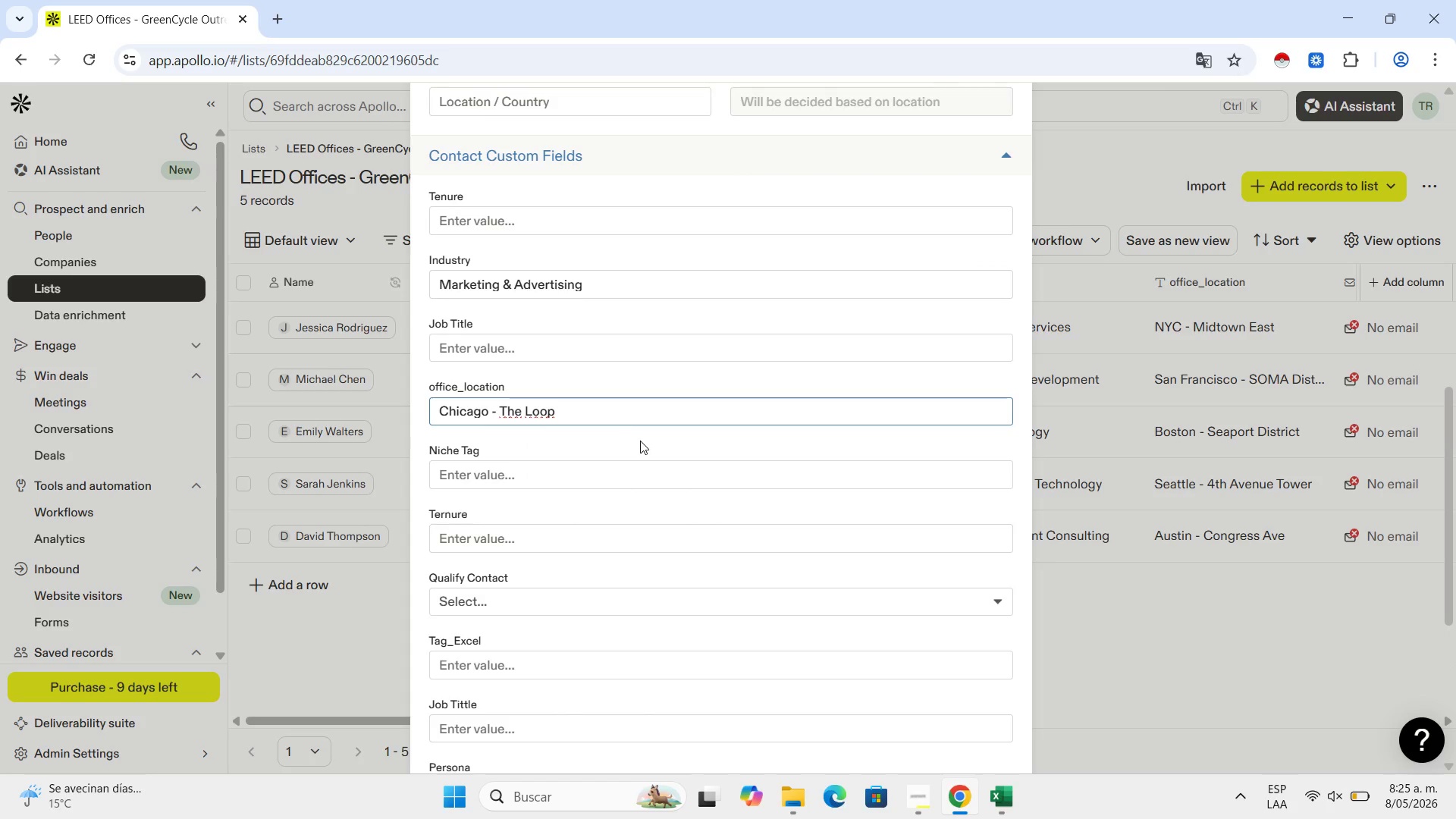 
scroll: coordinate [765, 624], scroll_direction: down, amount: 8.0
 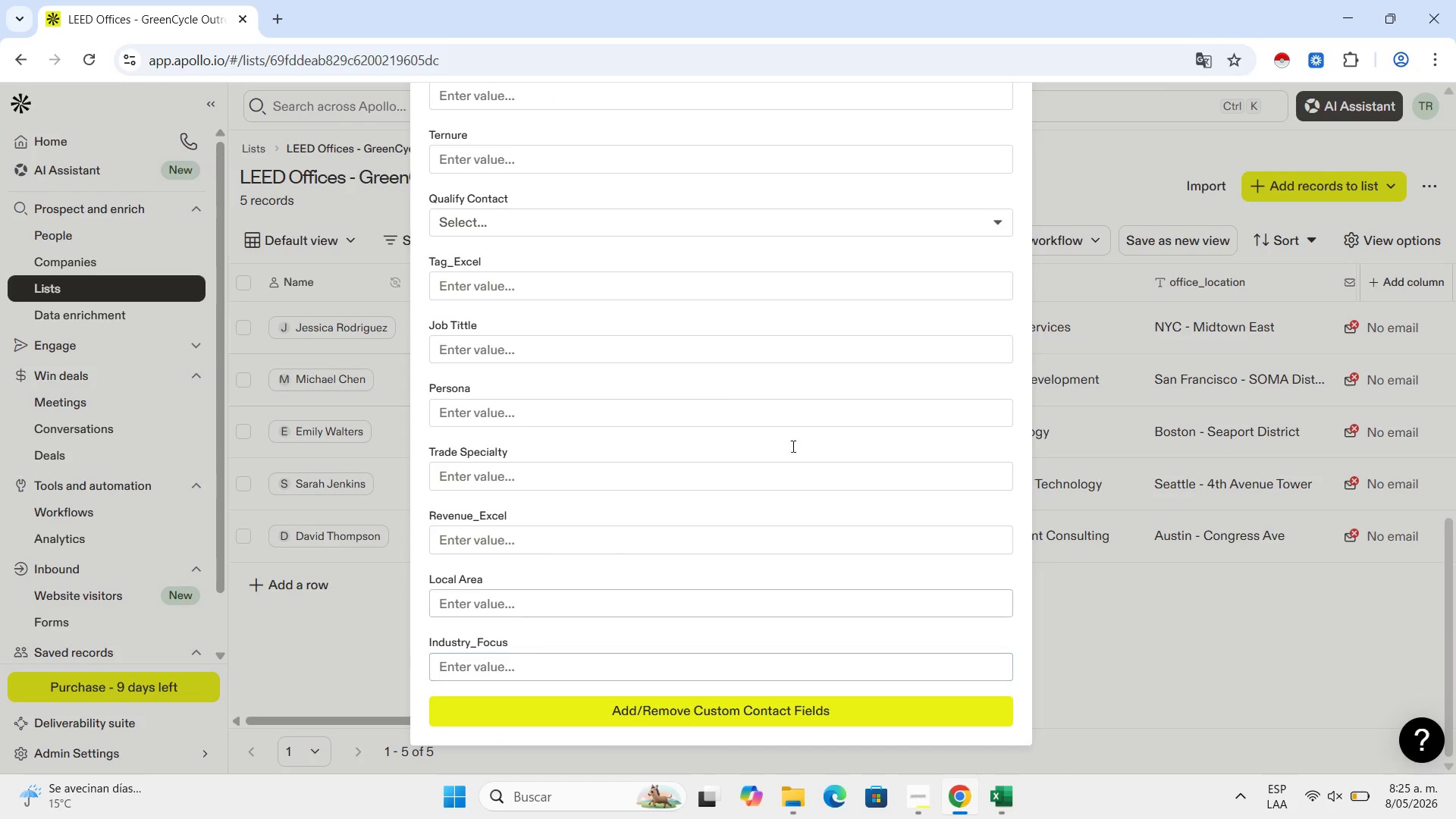 
scroll: coordinate [900, 171], scroll_direction: up, amount: 15.0
 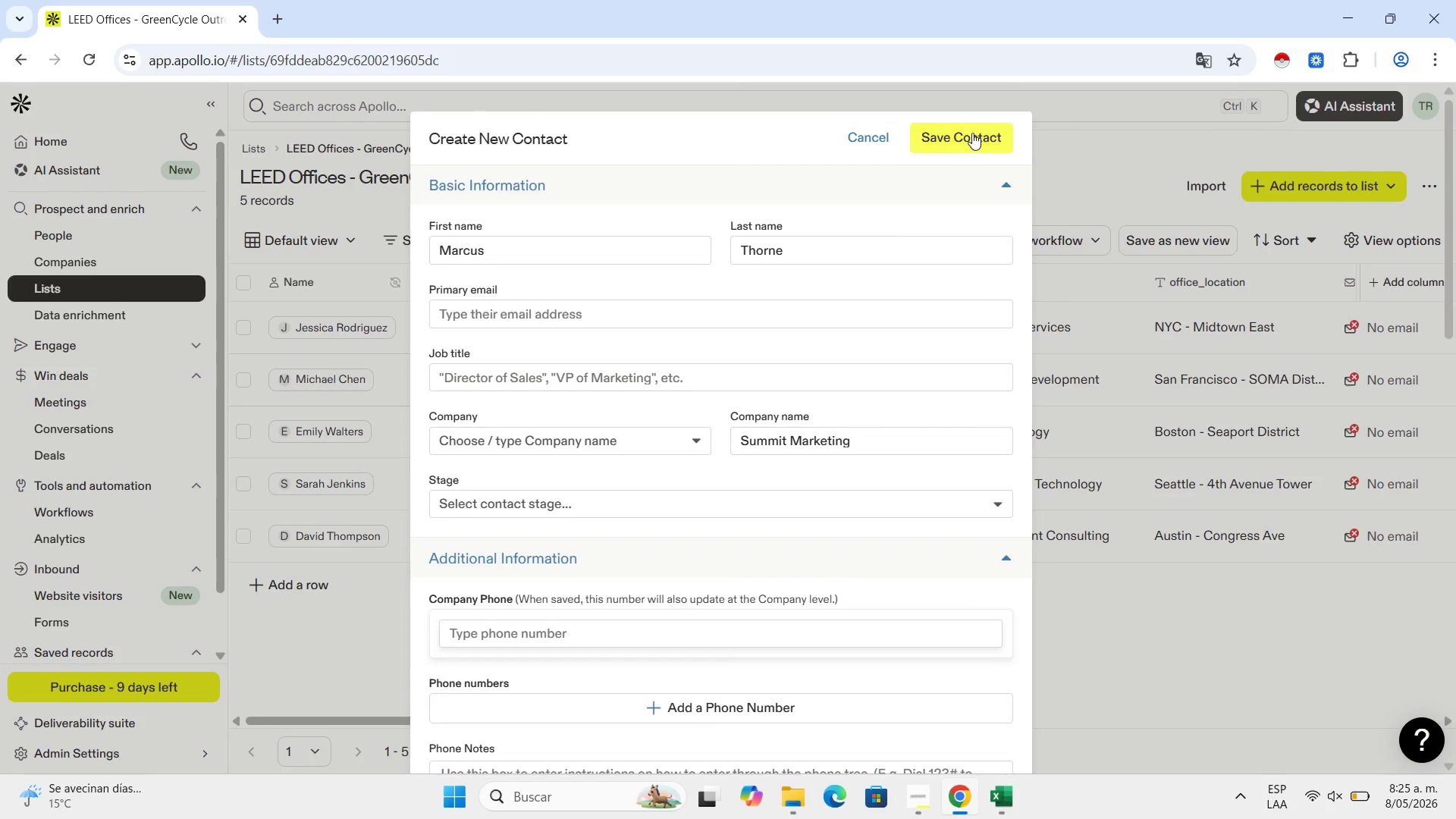 
double_click([971, 136])
 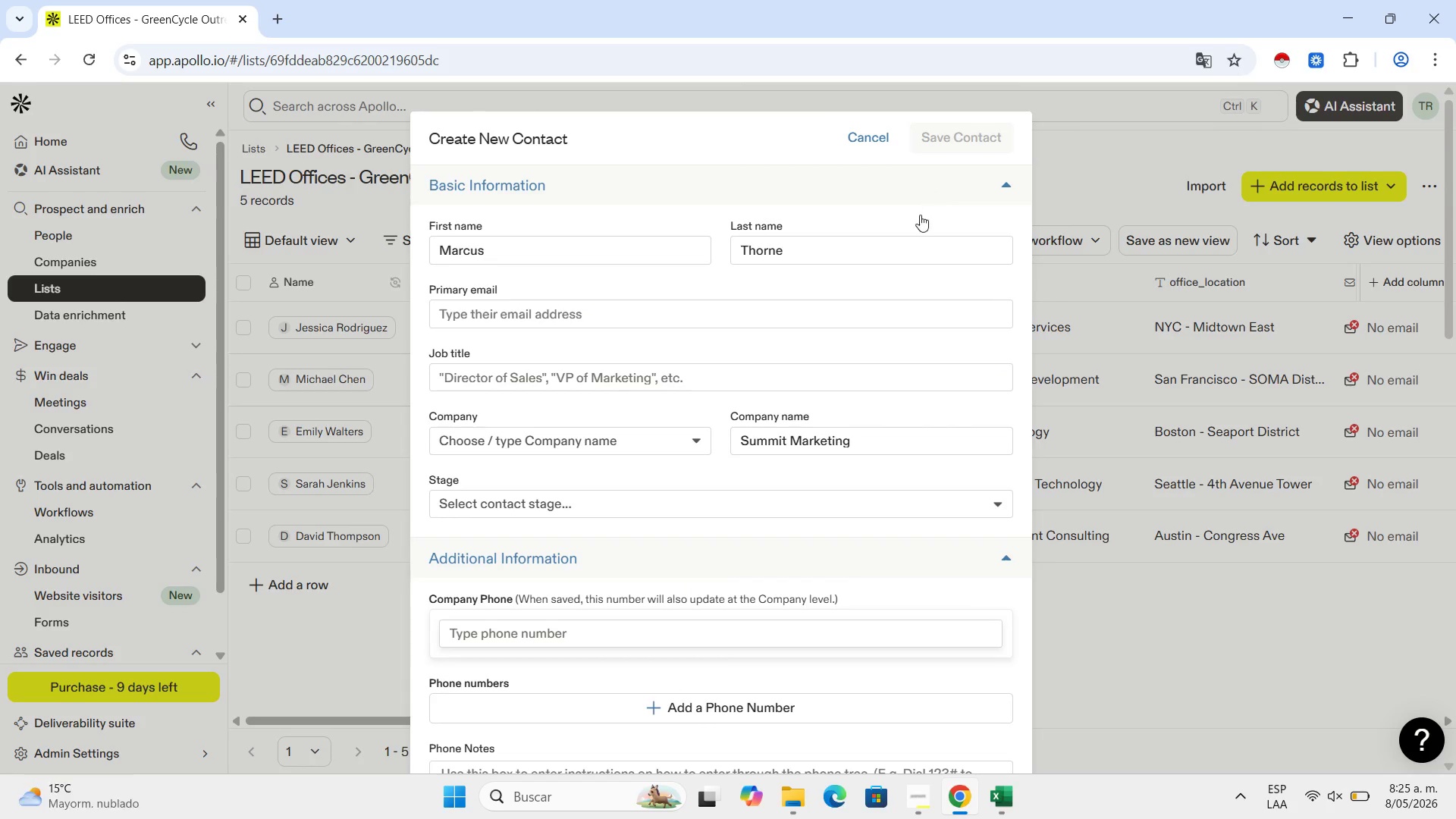 
mouse_move([839, 535])
 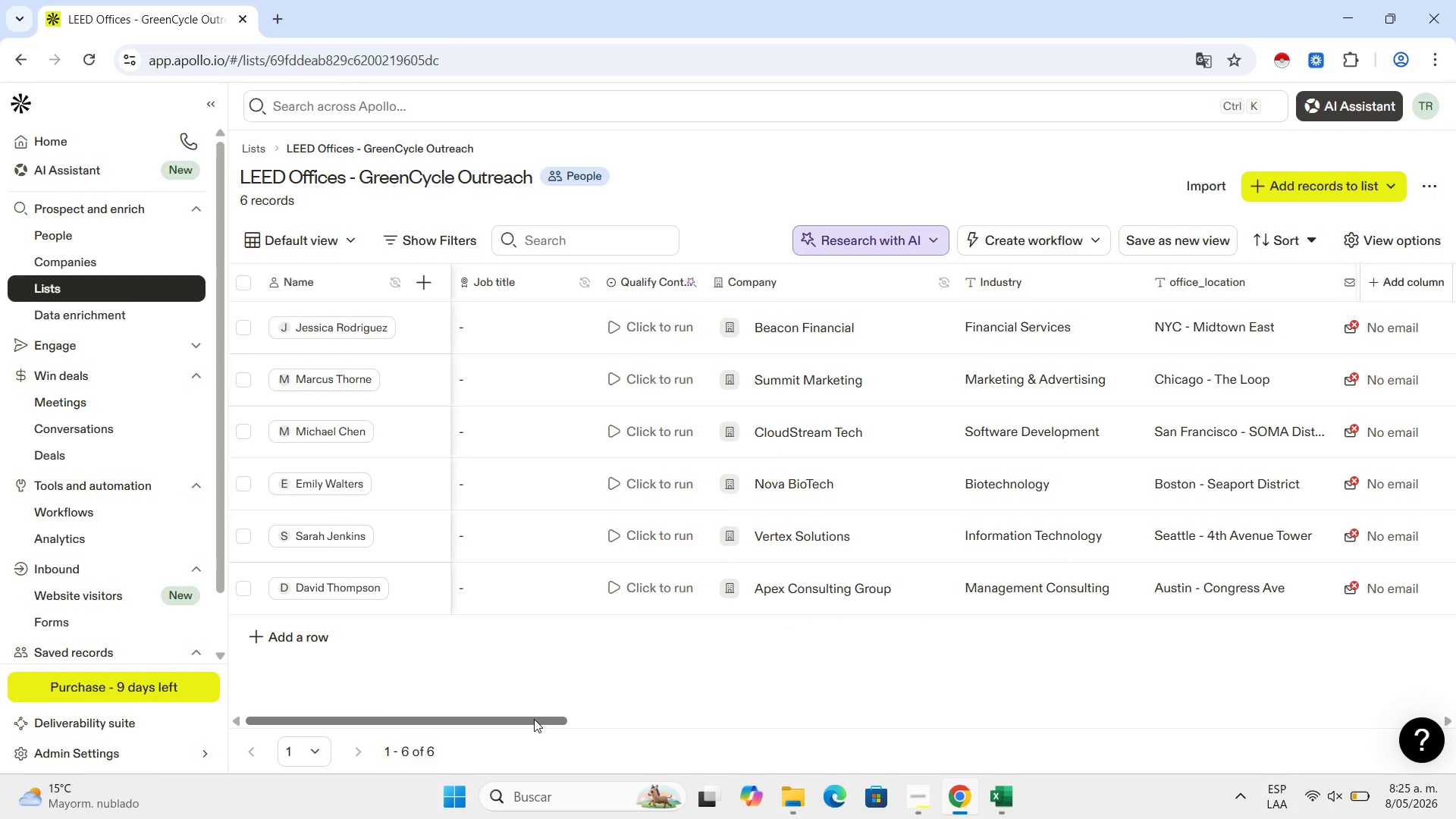 
left_click_drag(start_coordinate=[534, 719], to_coordinate=[538, 730])
 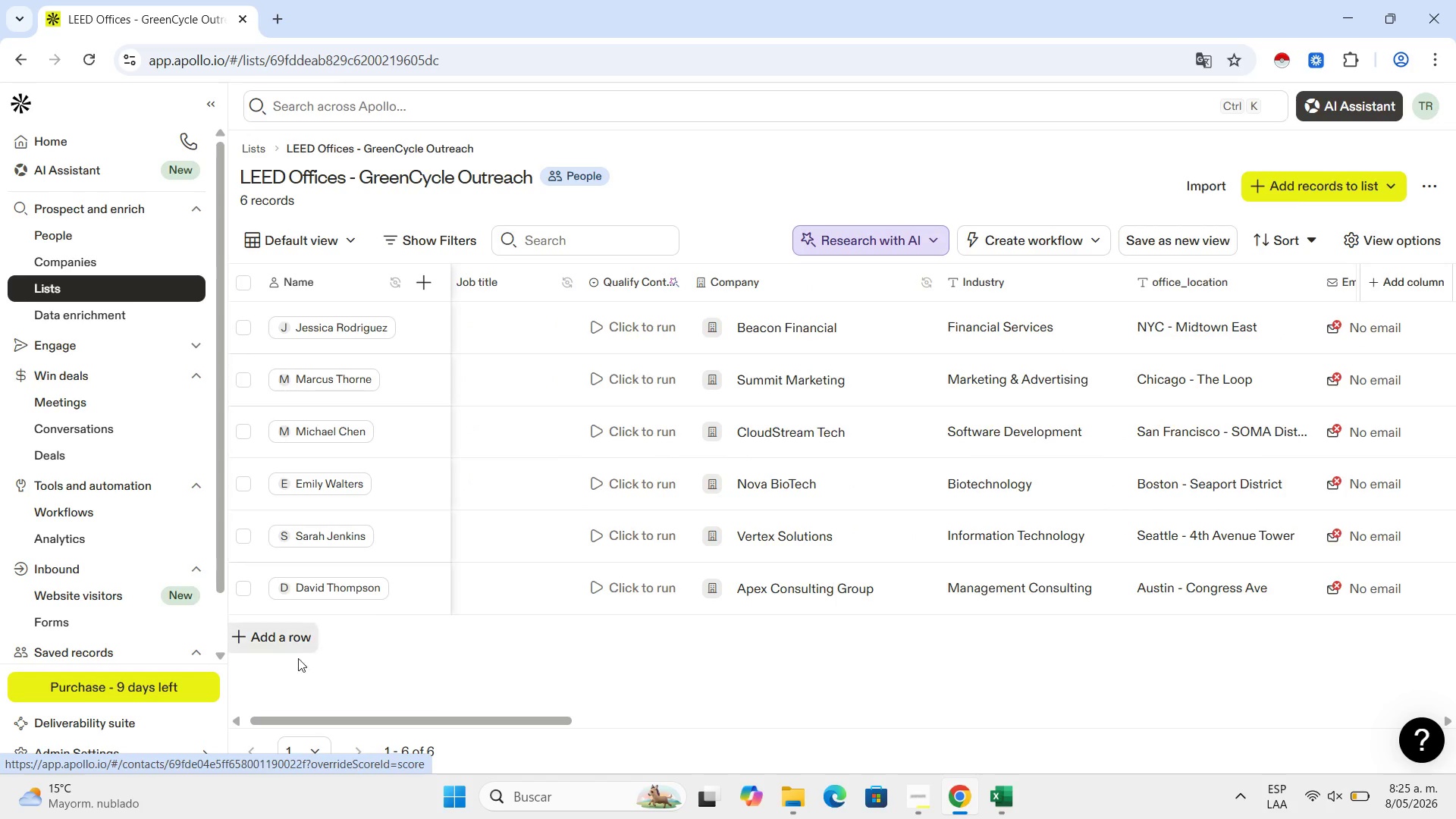 
left_click([287, 645])
 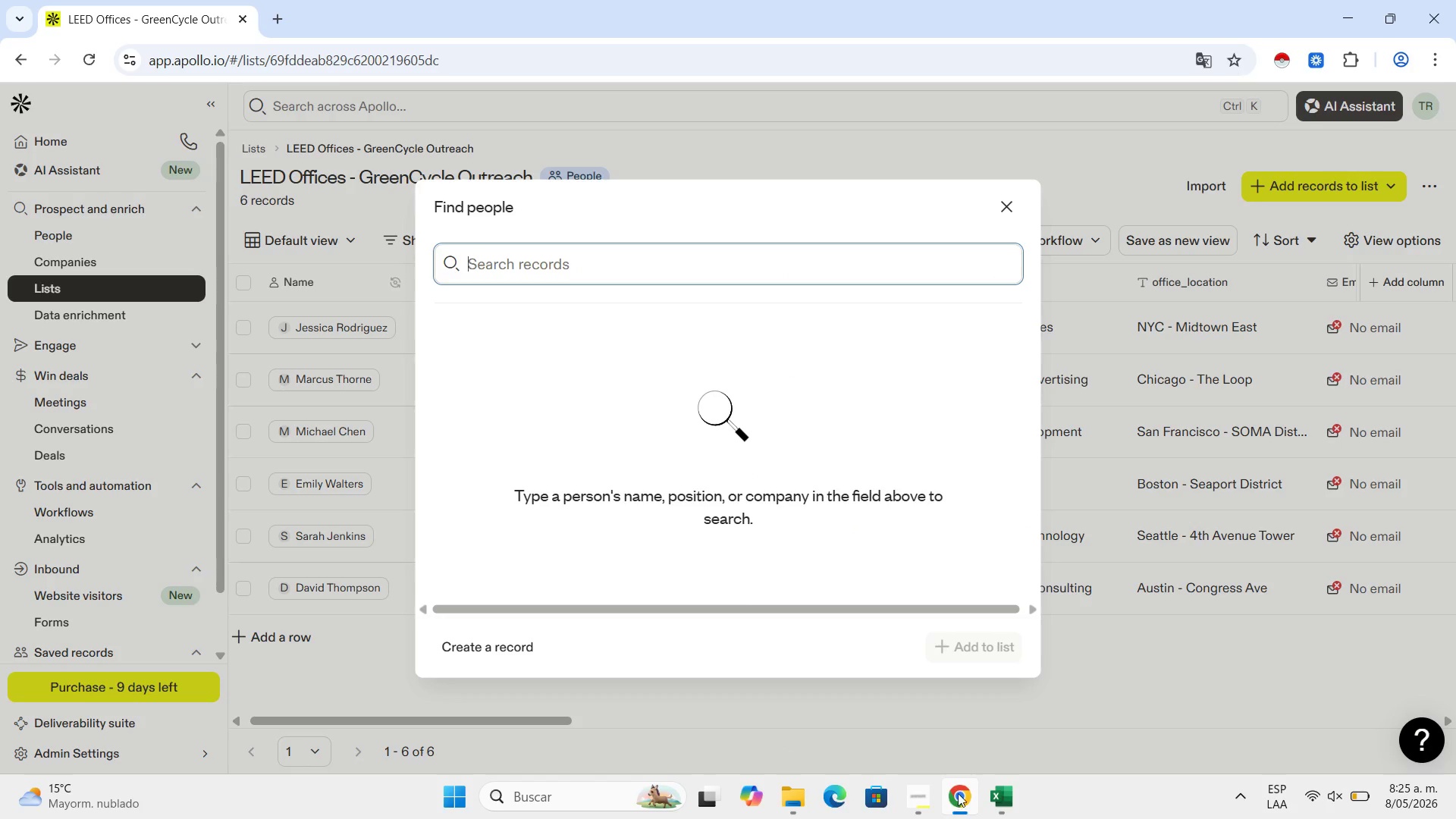 
left_click([1003, 793])
 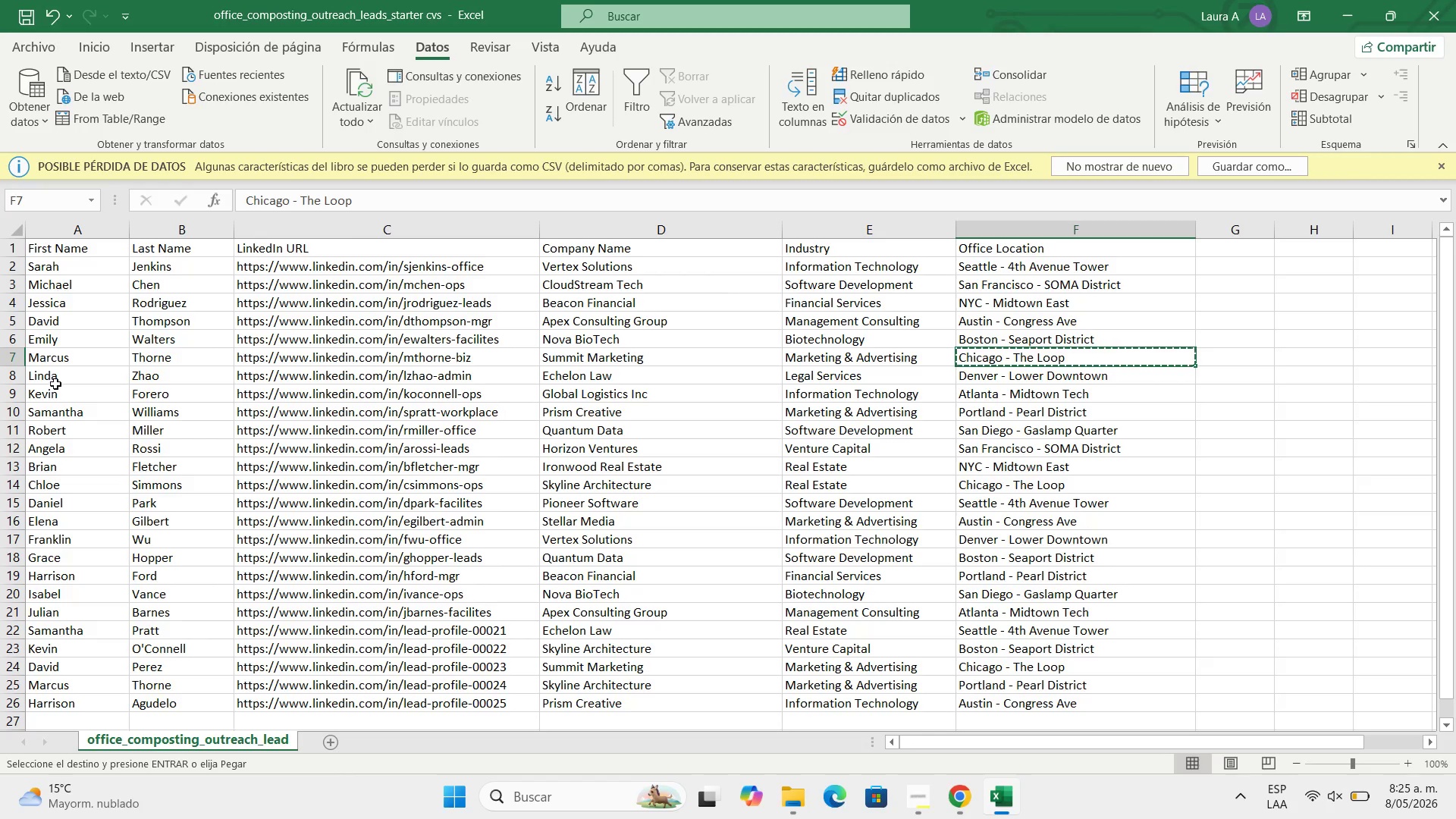 
left_click([55, 378])
 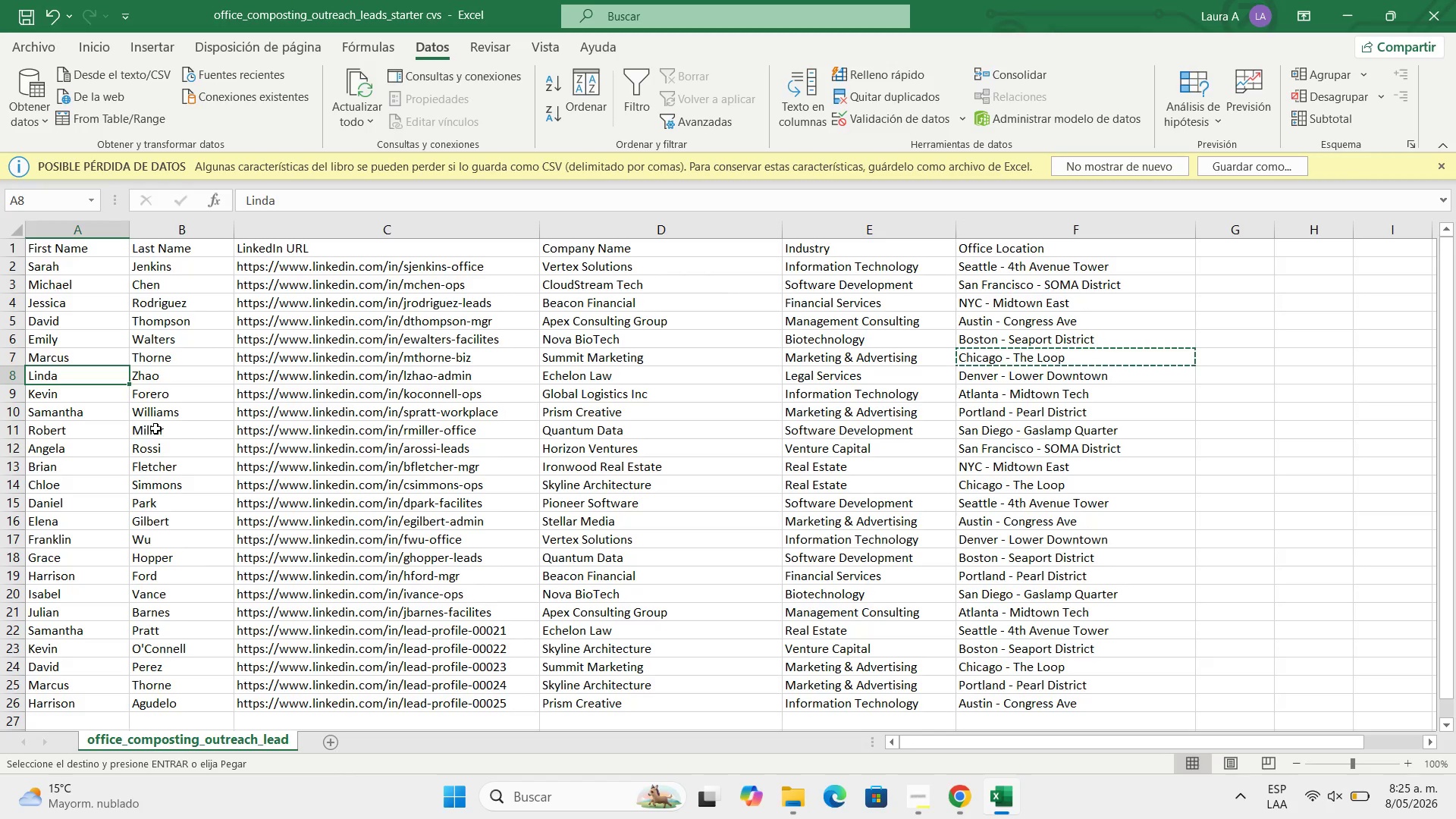 
key(Control+C)
 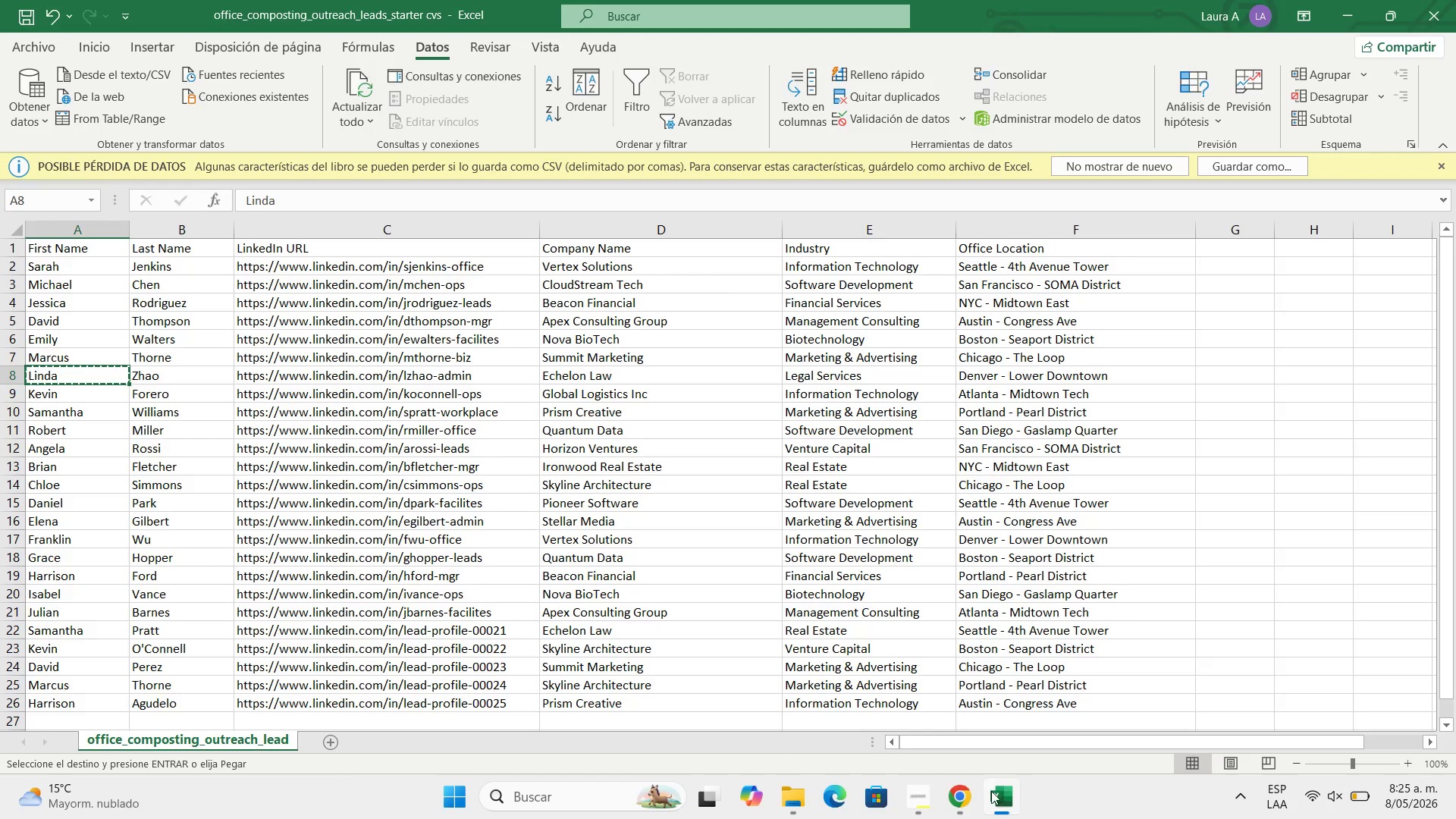 
left_click([965, 801])
 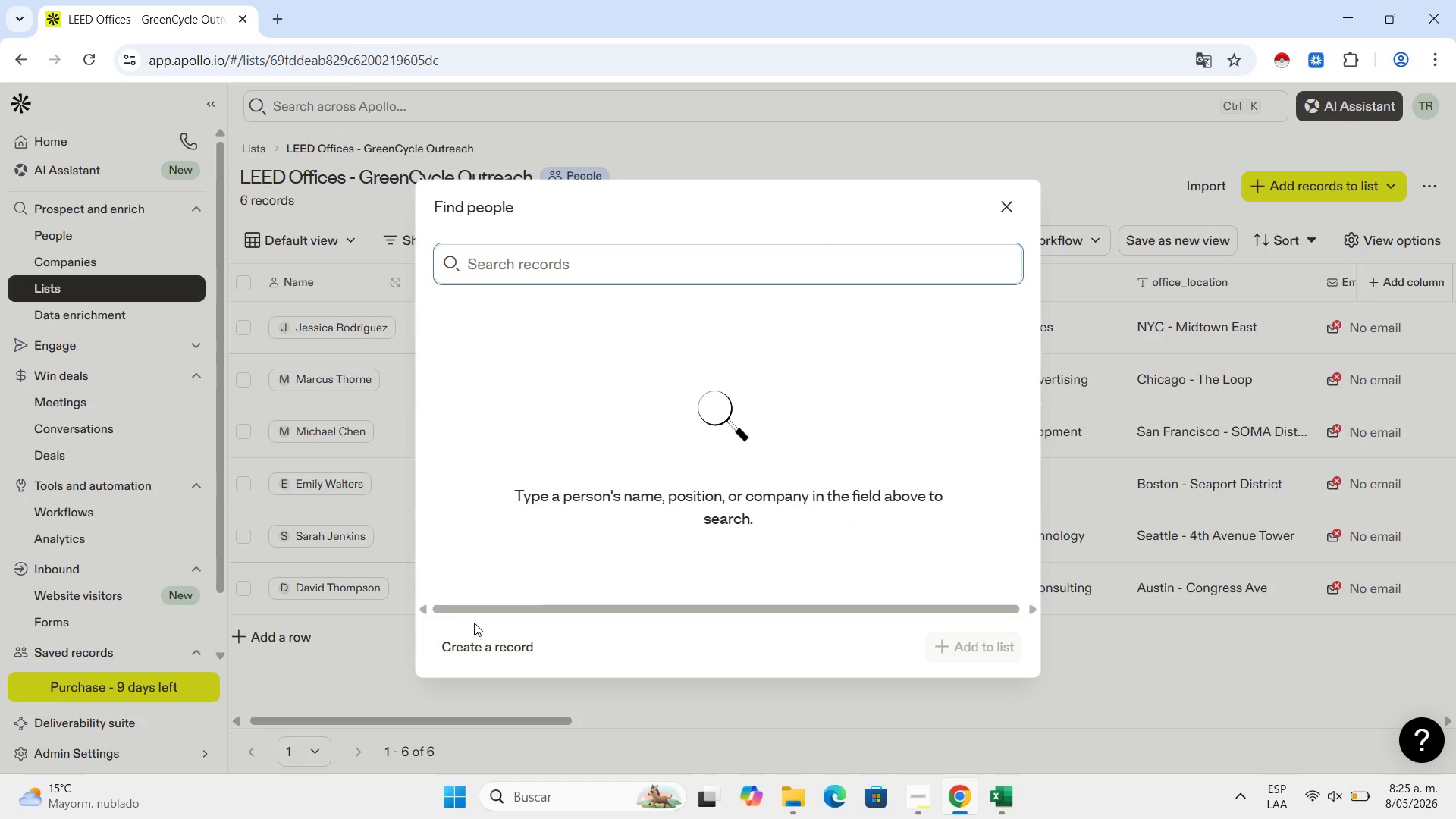 
left_click([475, 640])
 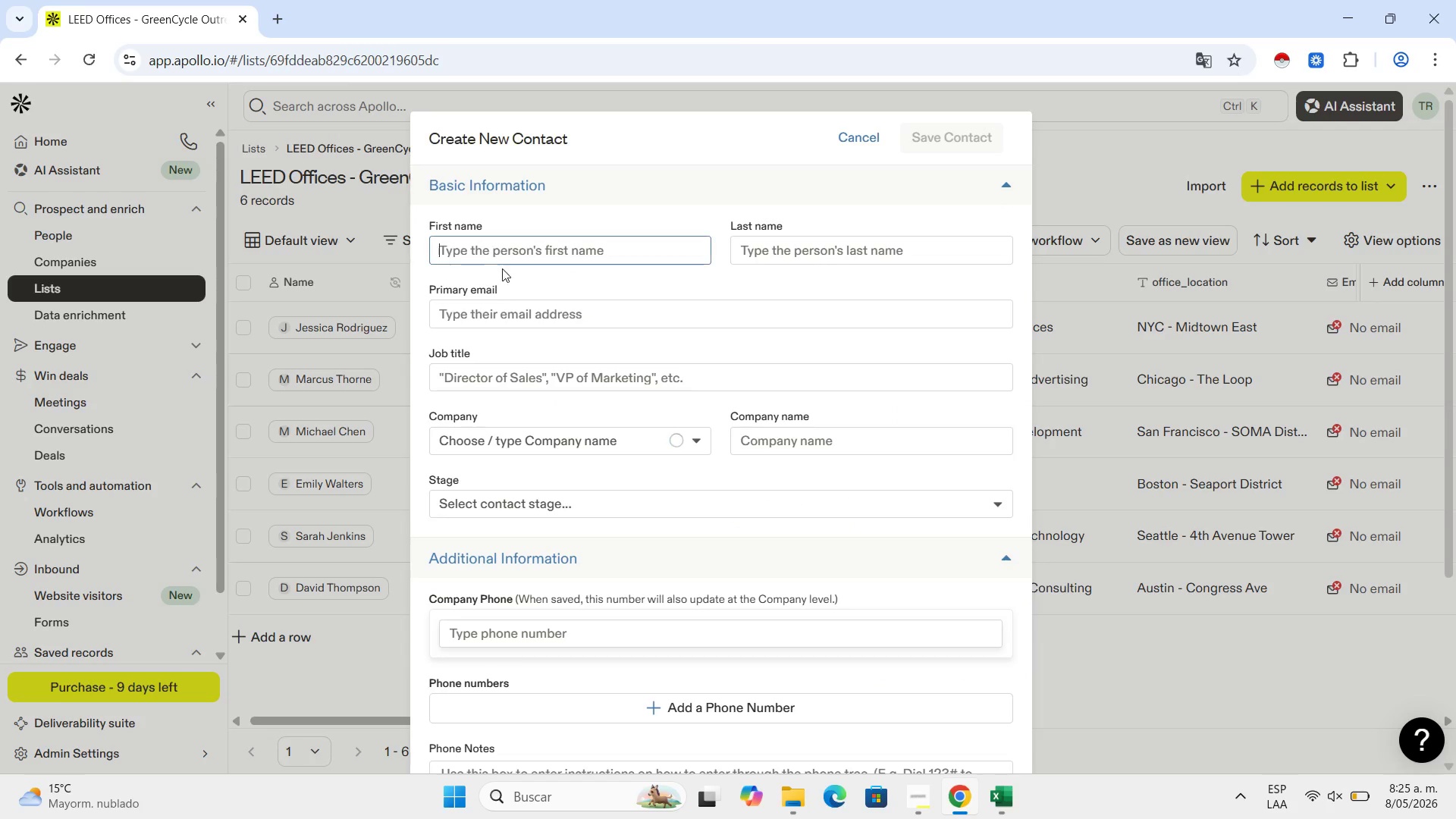 
left_click([510, 258])
 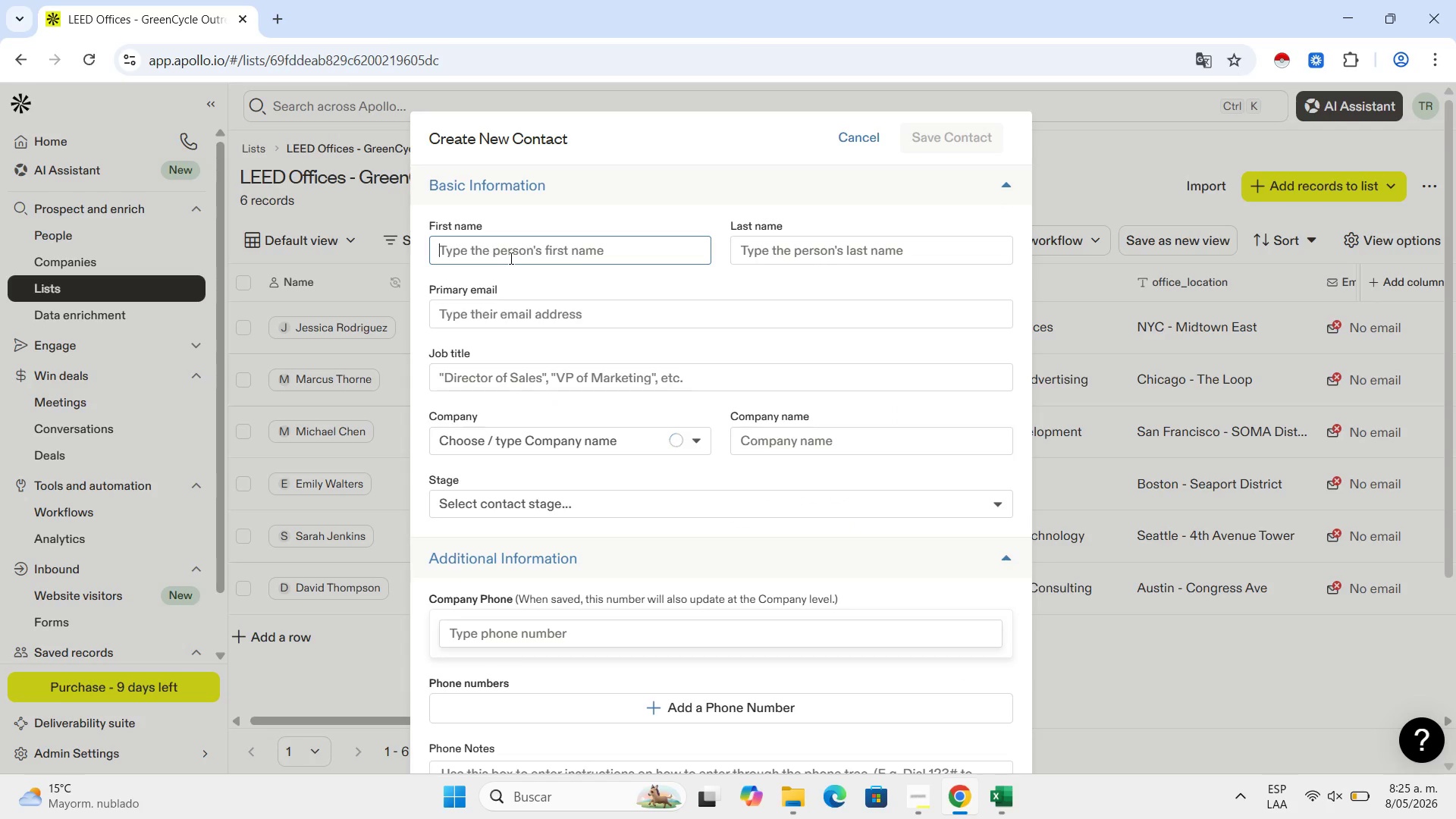 
key(Control+V)
 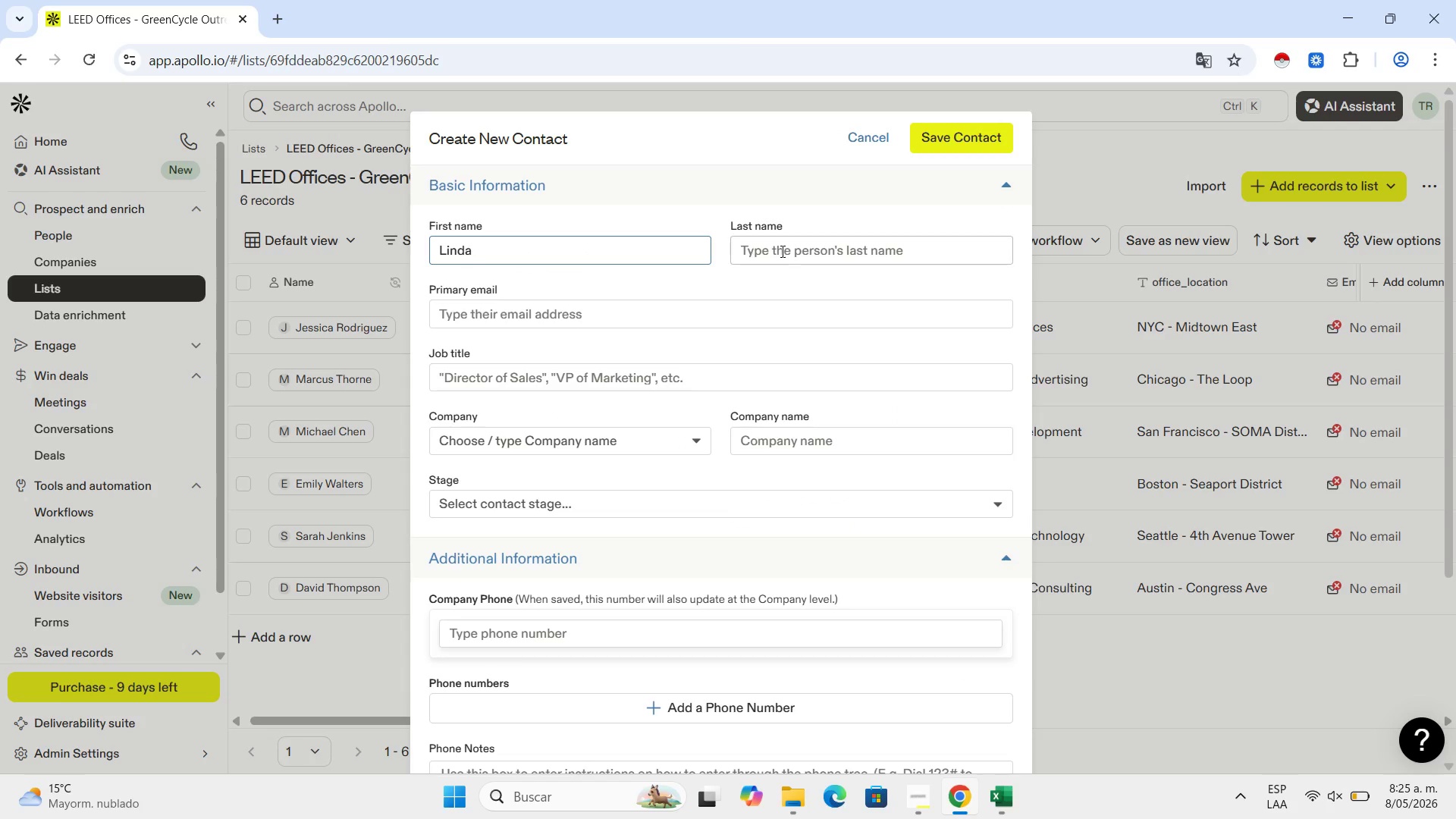 
left_click([785, 249])
 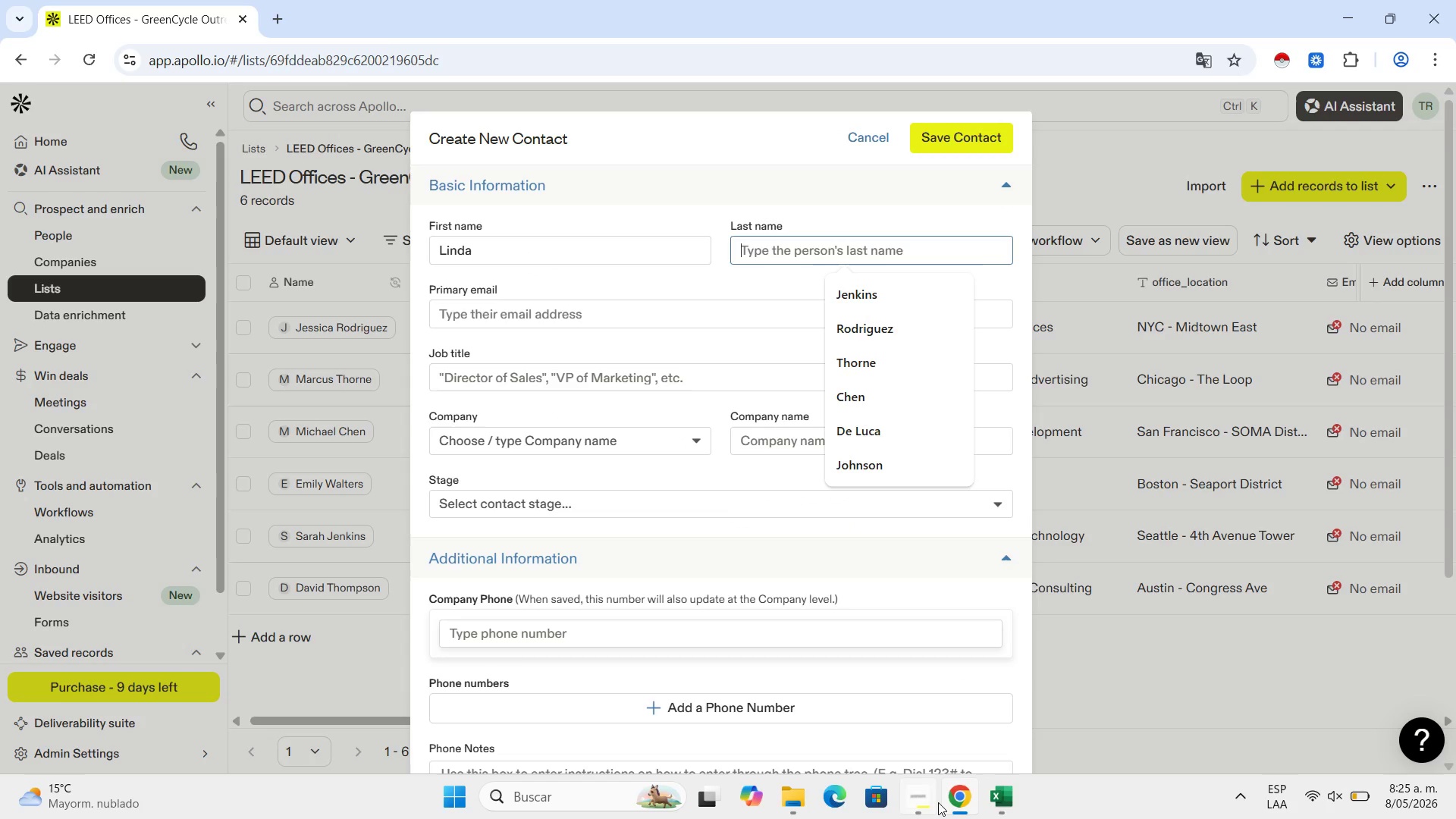 
left_click([990, 797])
 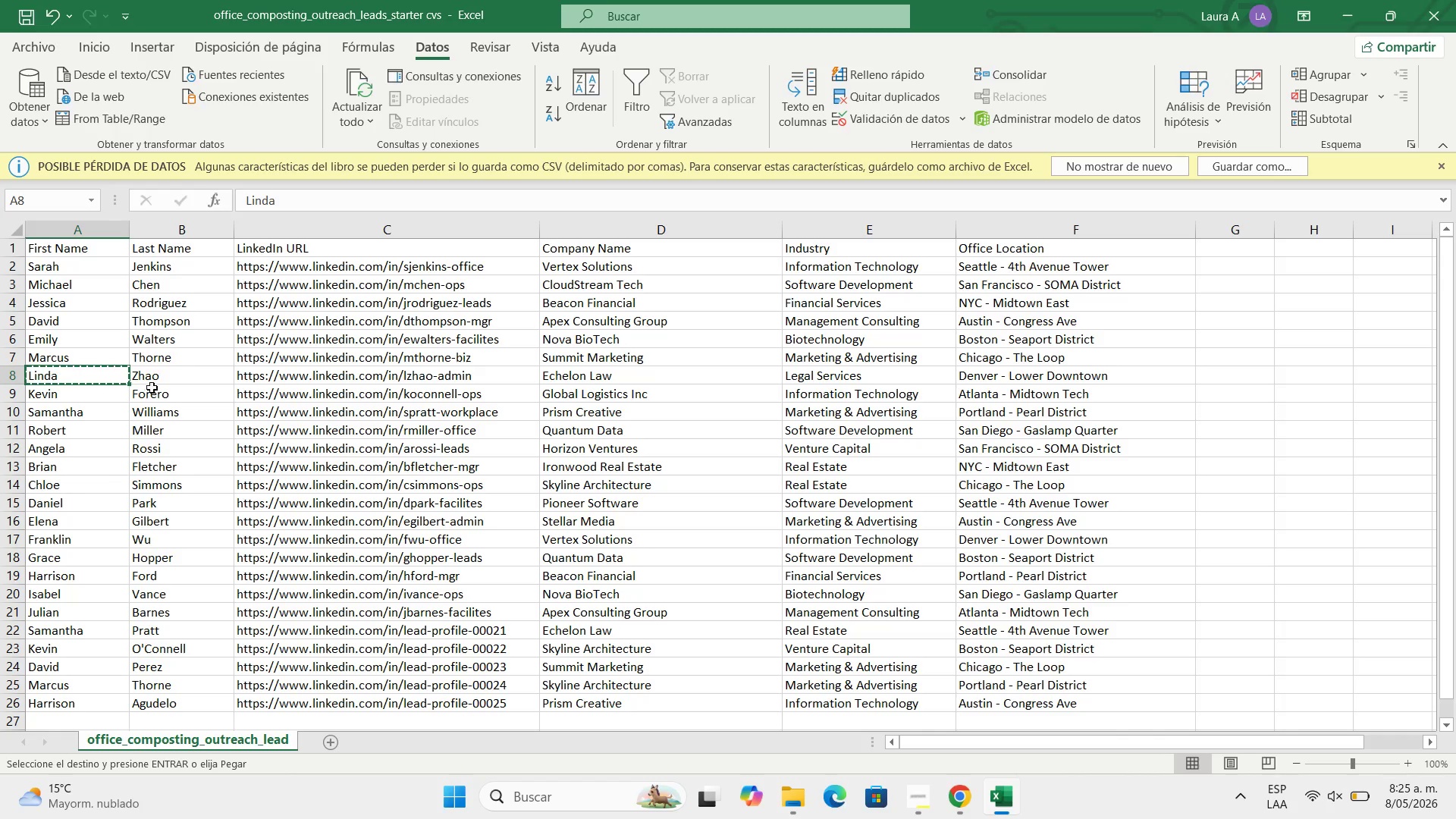 
left_click([168, 375])
 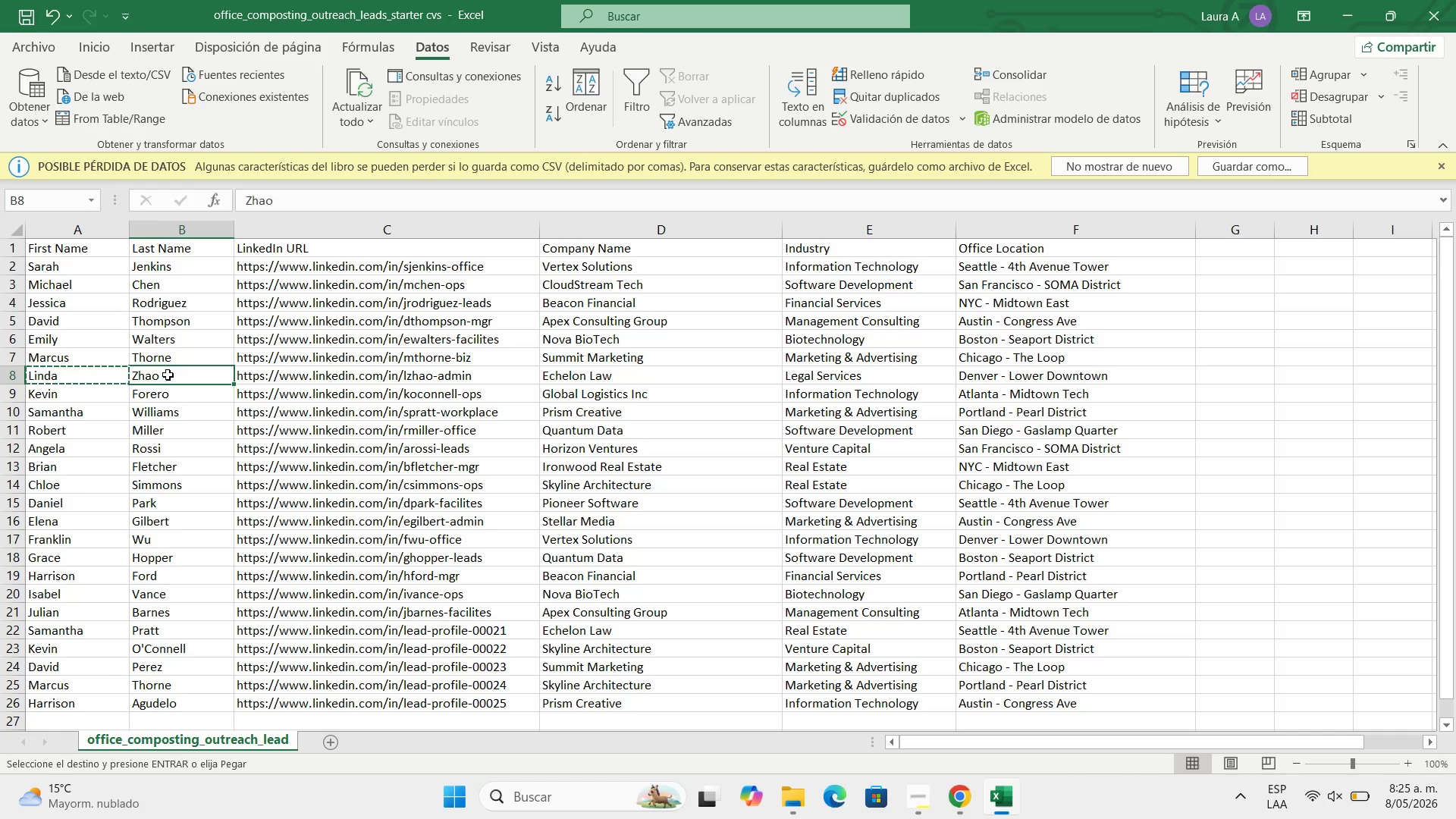 
key(Control+C)
 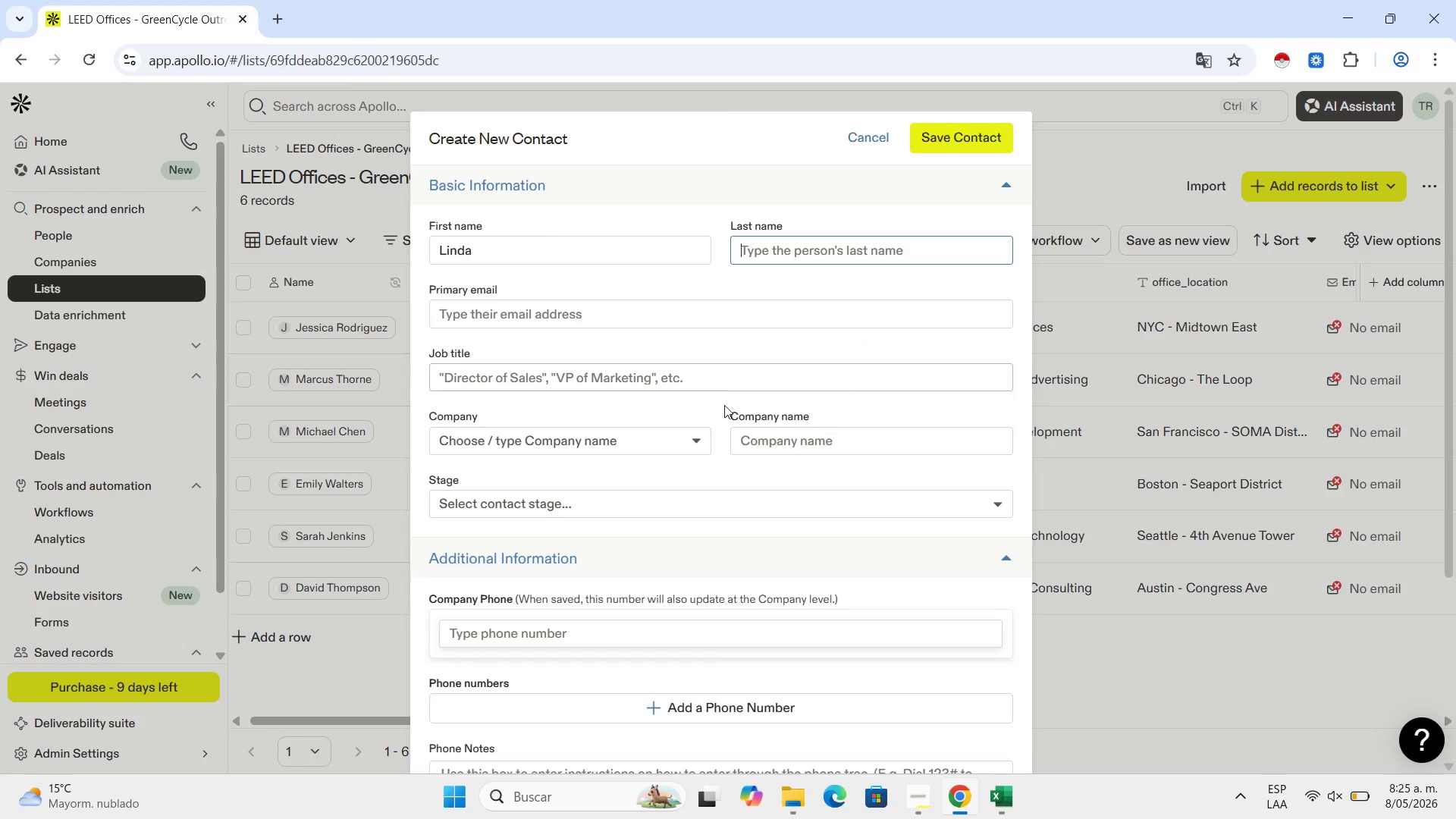 
key(Control+V)
 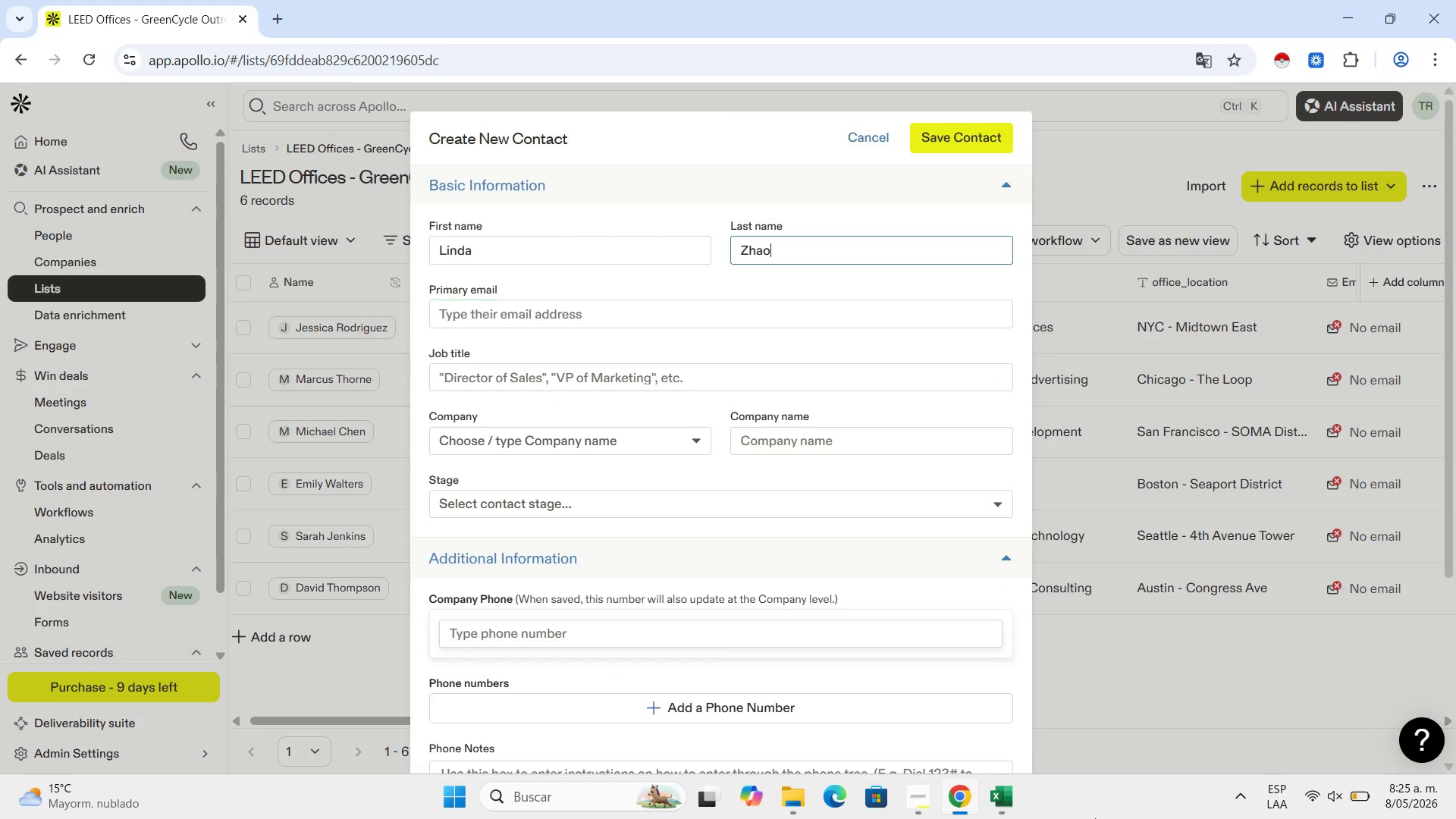 
left_click_drag(start_coordinate=[1030, 779], to_coordinate=[1024, 793])
 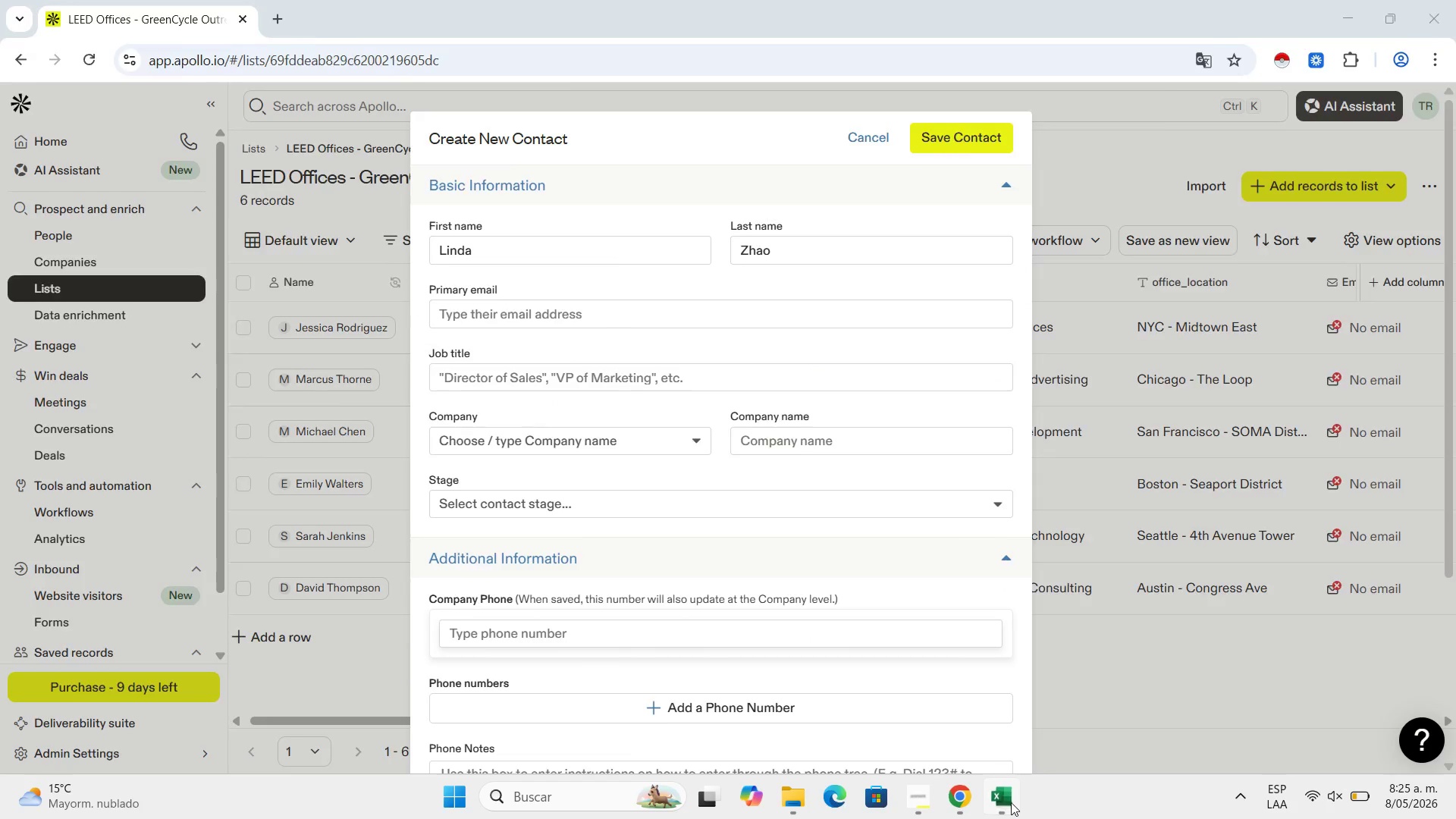 
double_click([1011, 802])
 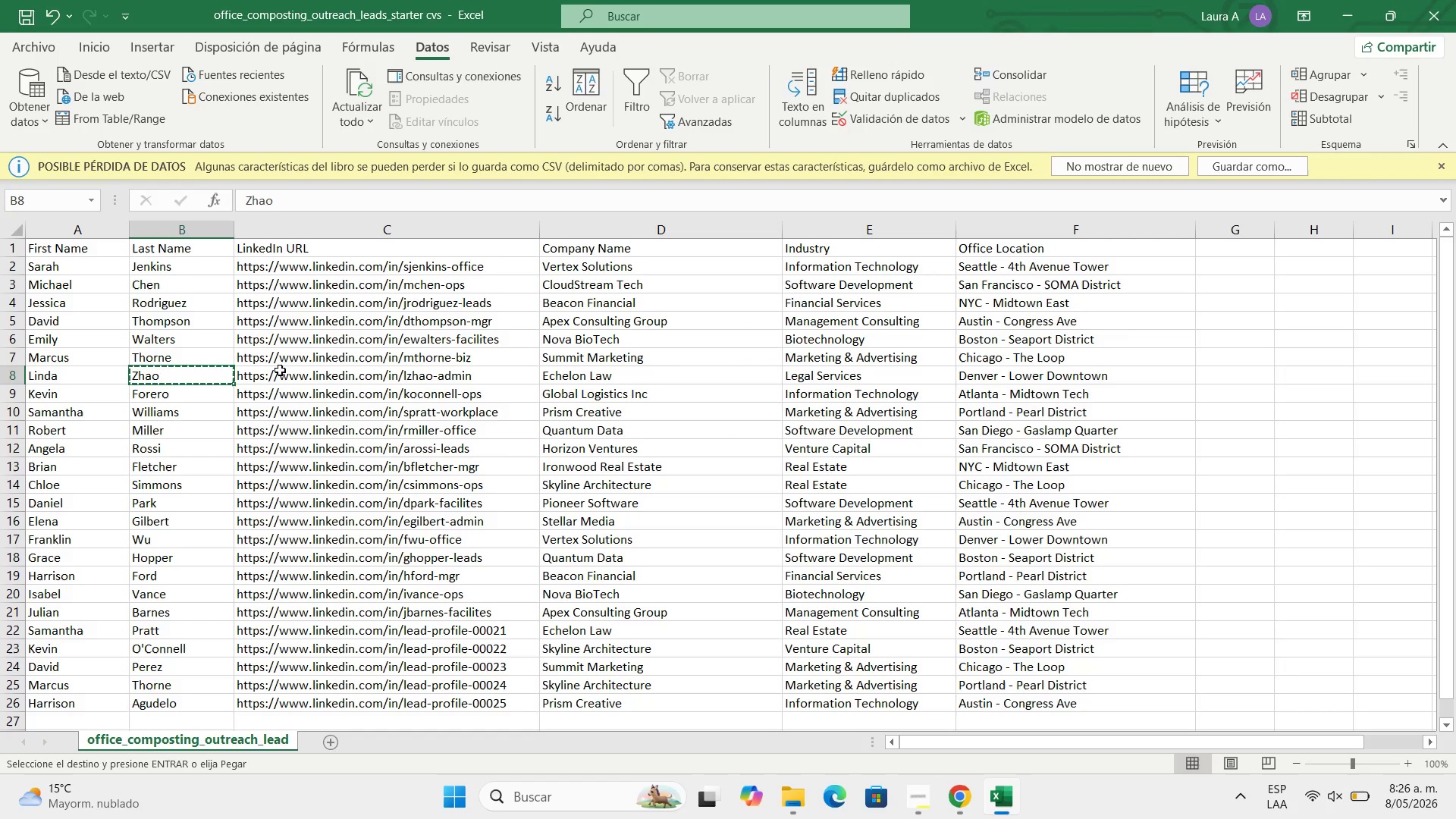 
left_click([280, 369])
 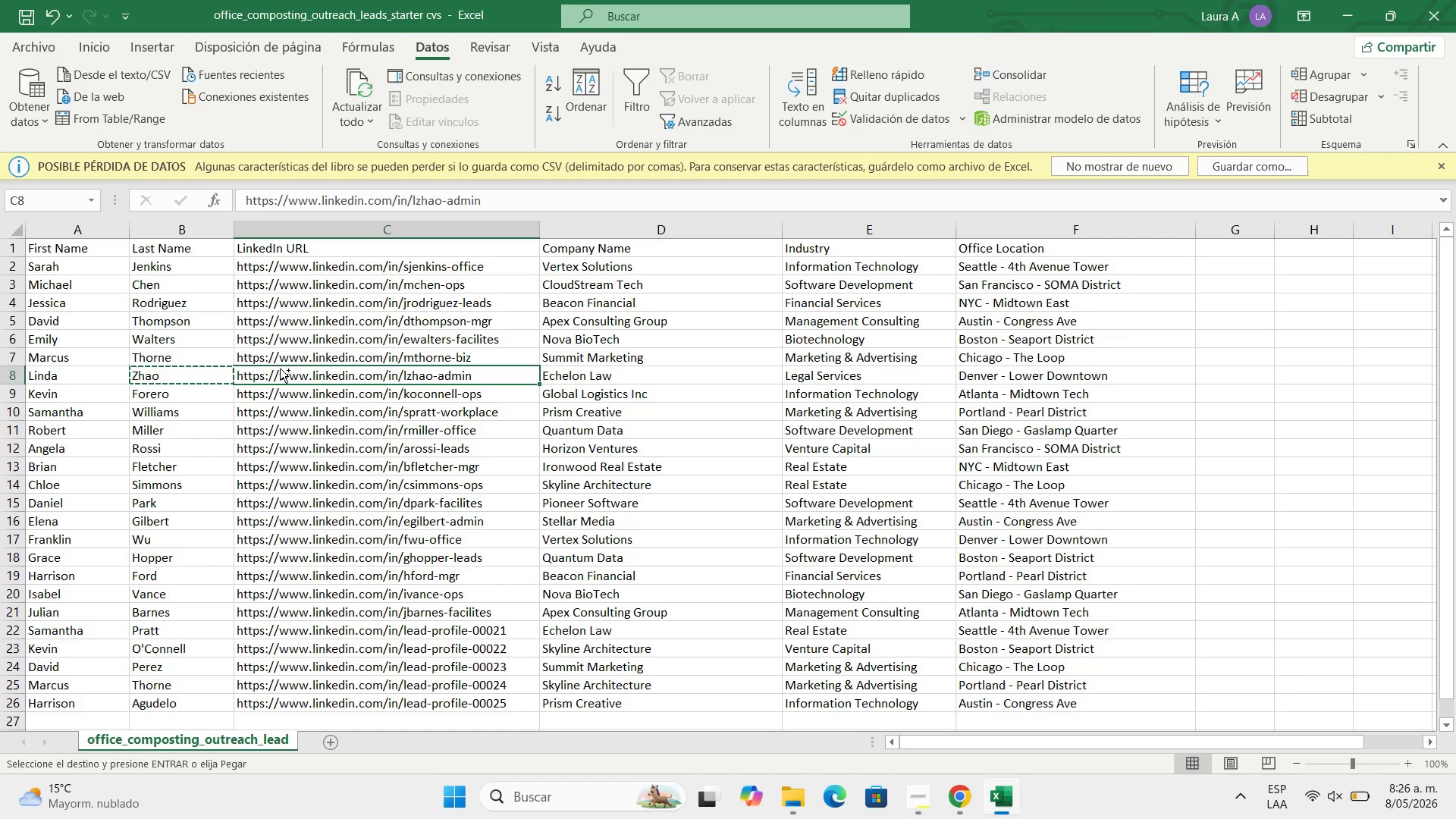 
key(Control+C)
 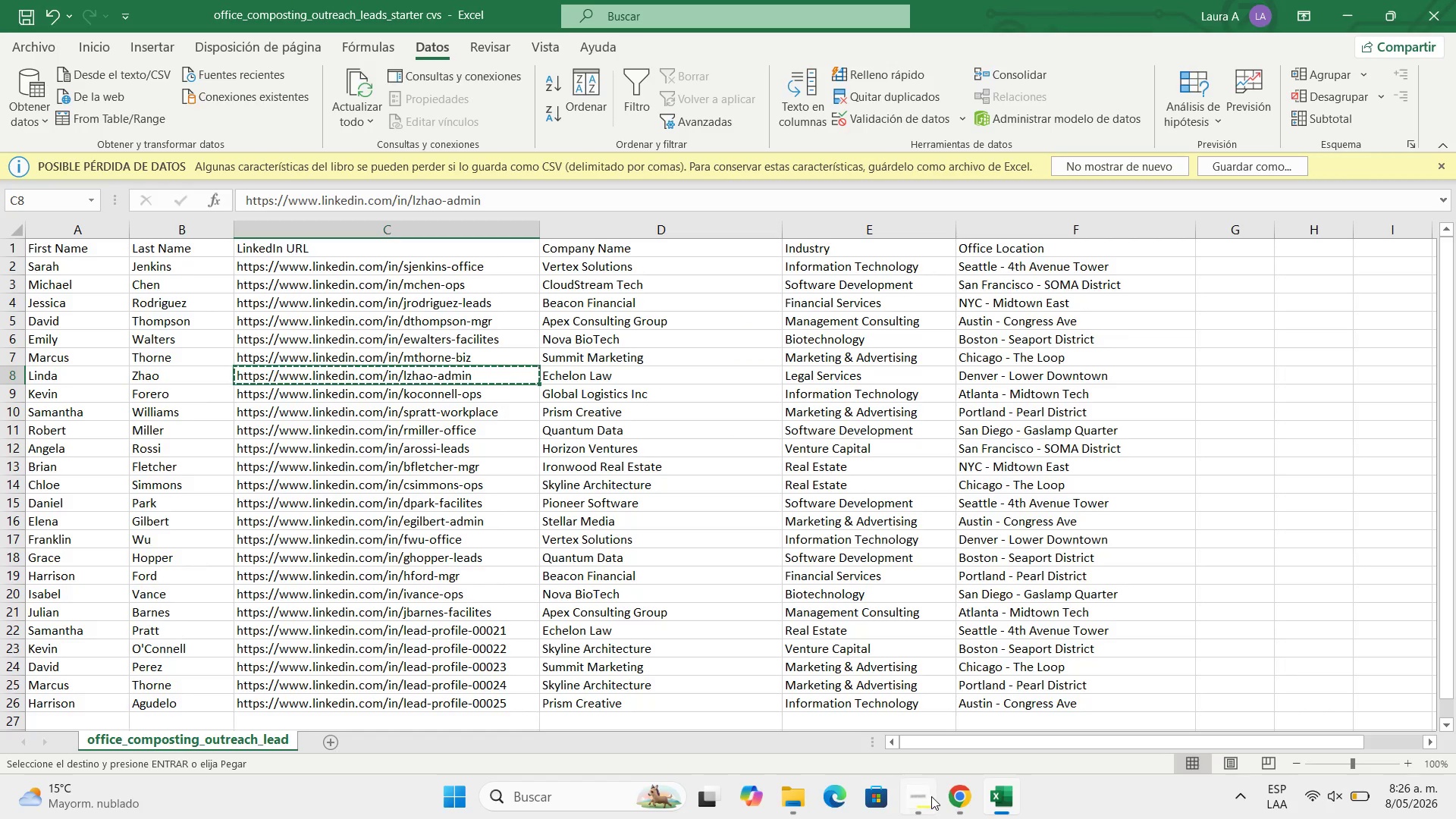 
left_click([961, 805])
 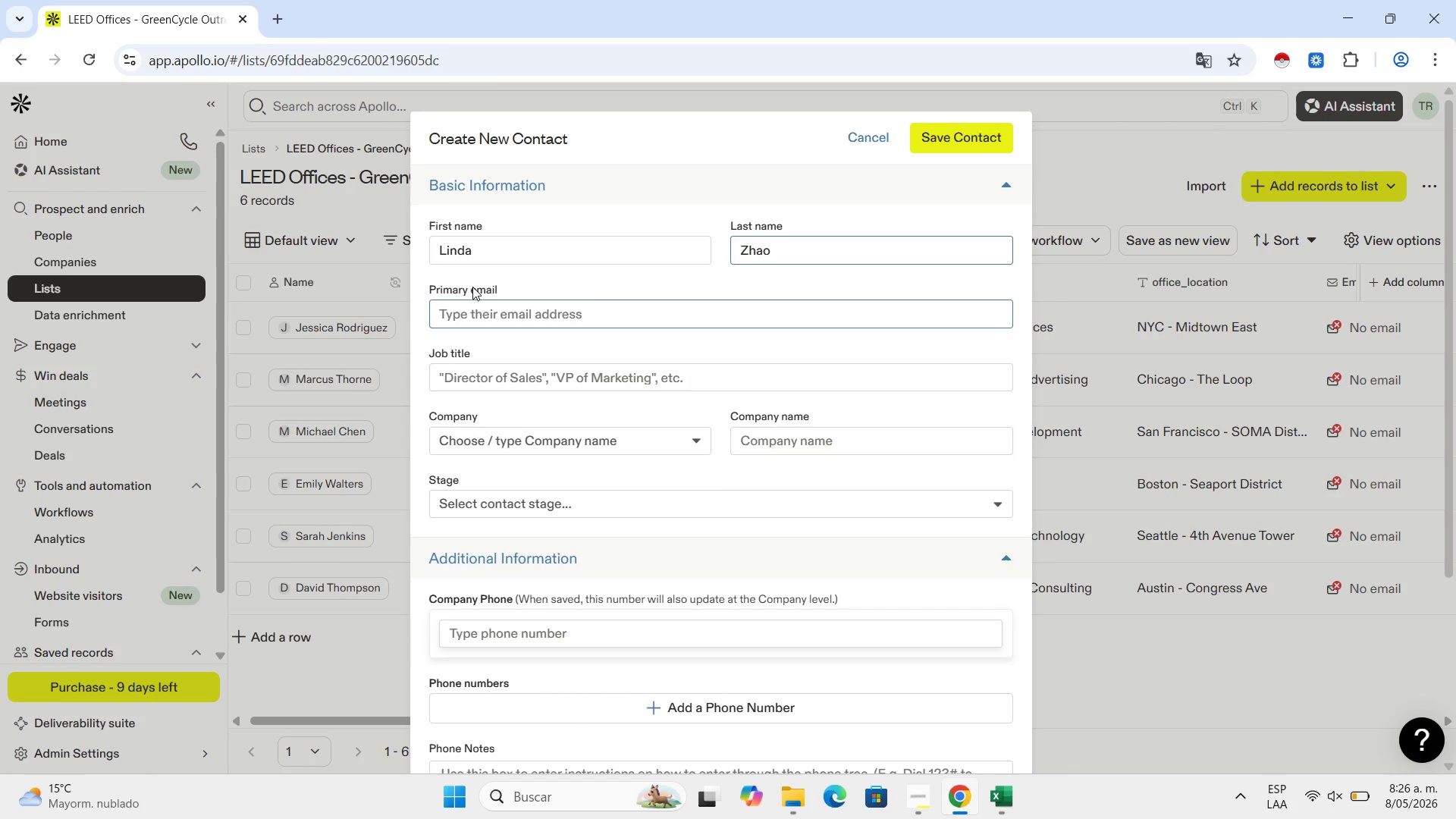 
scroll: coordinate [654, 597], scroll_direction: down, amount: 3.0
 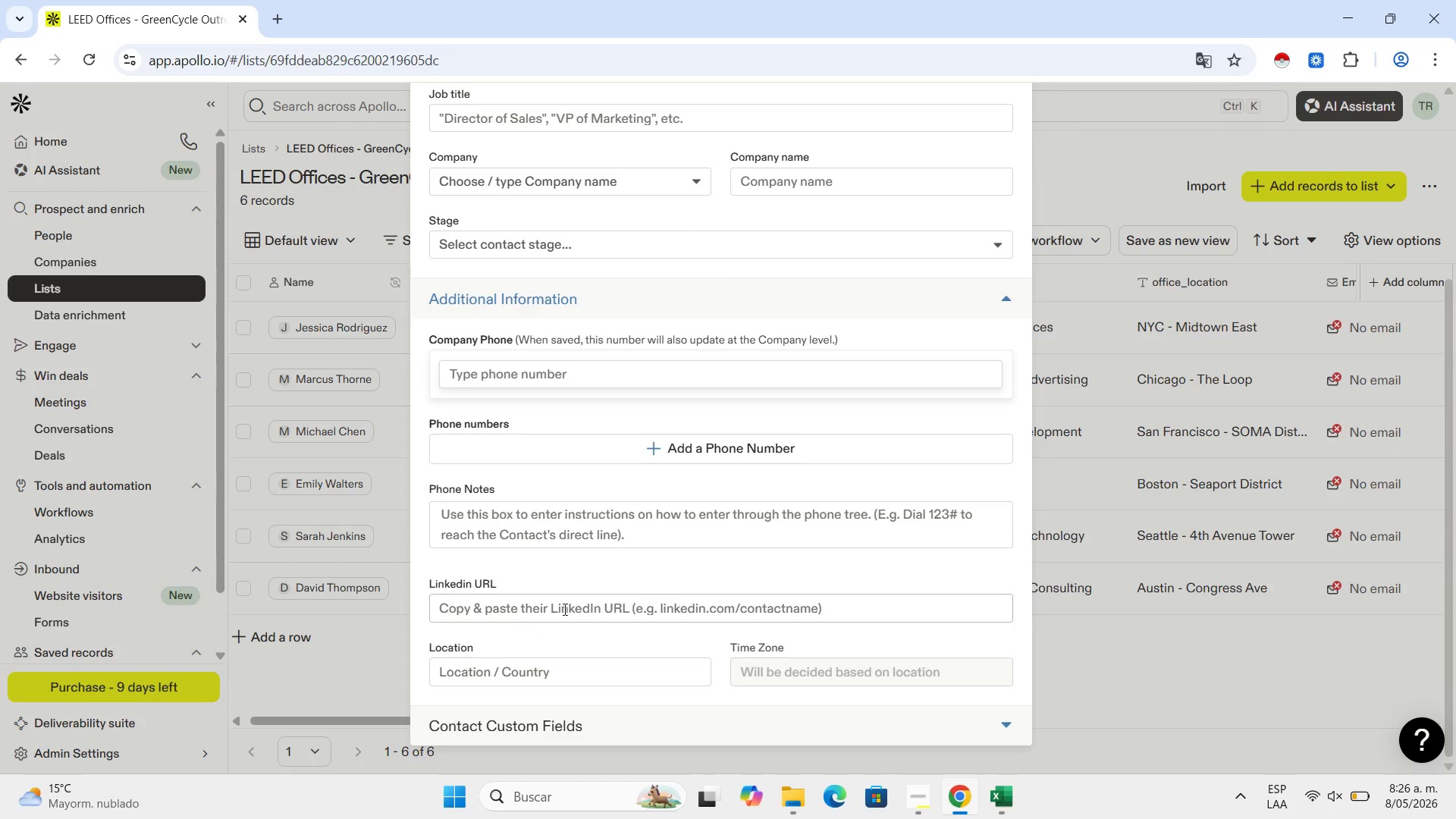 
left_click([563, 610])
 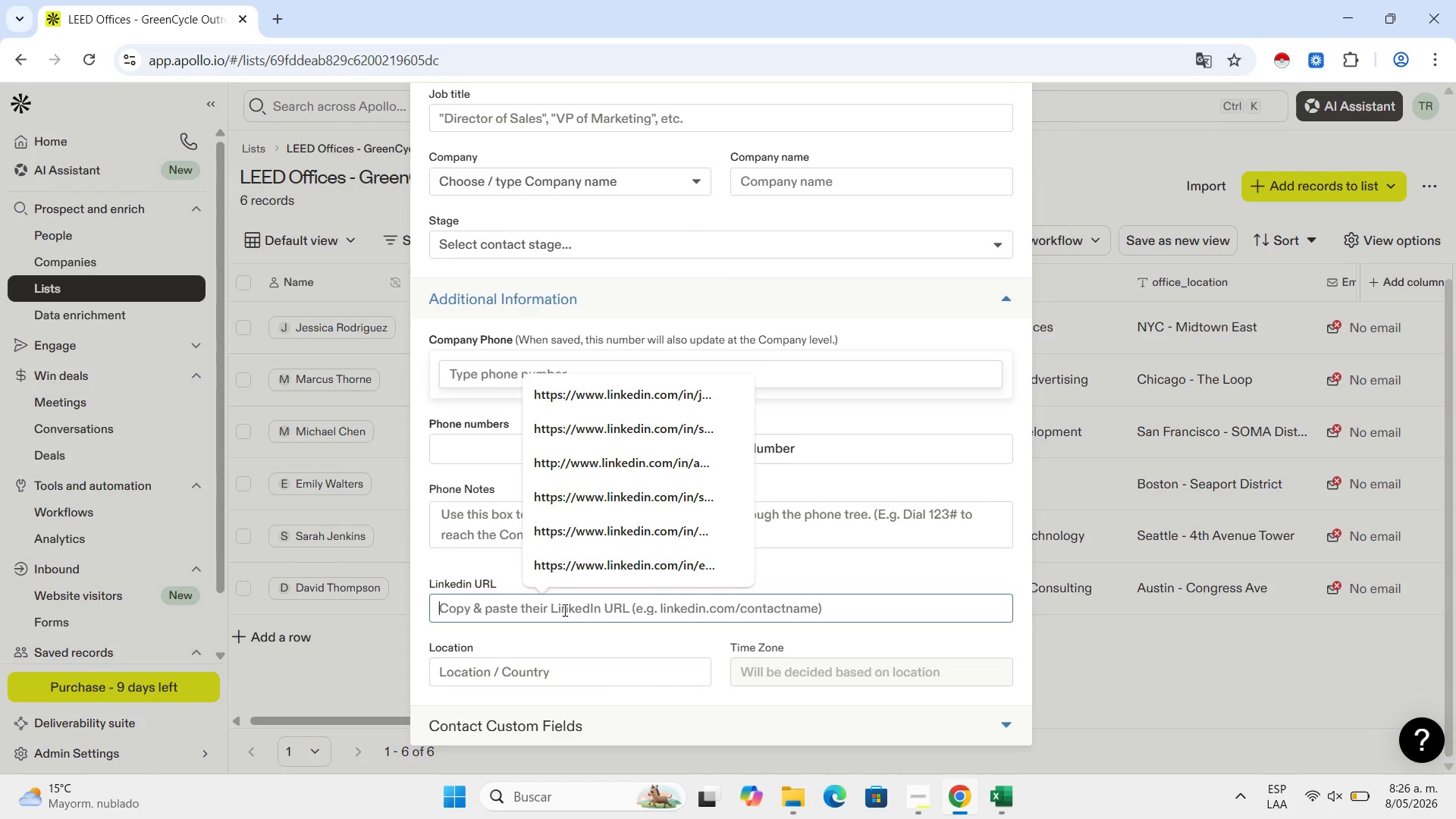 
key(Control+V)
 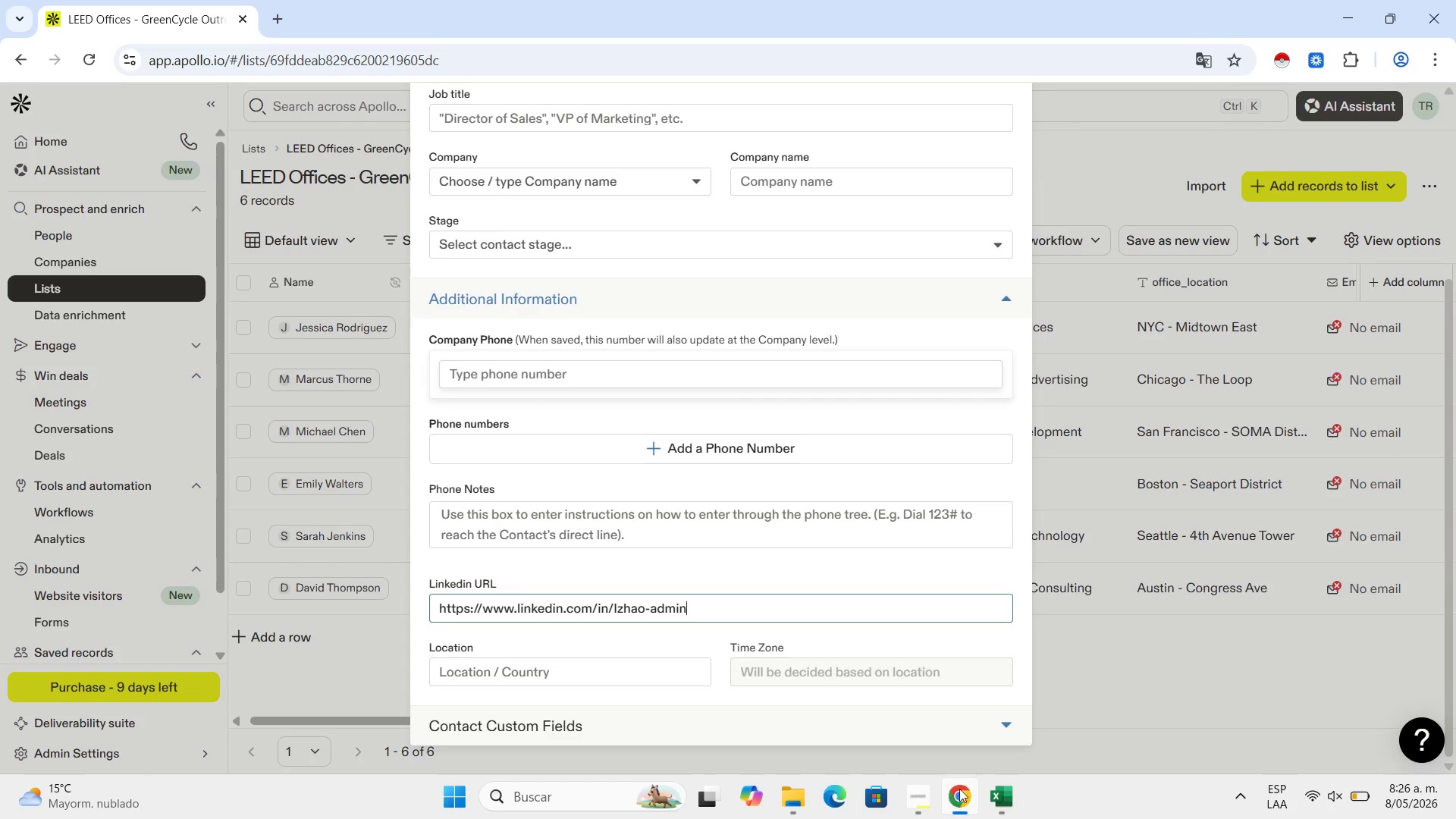 
left_click([997, 795])
 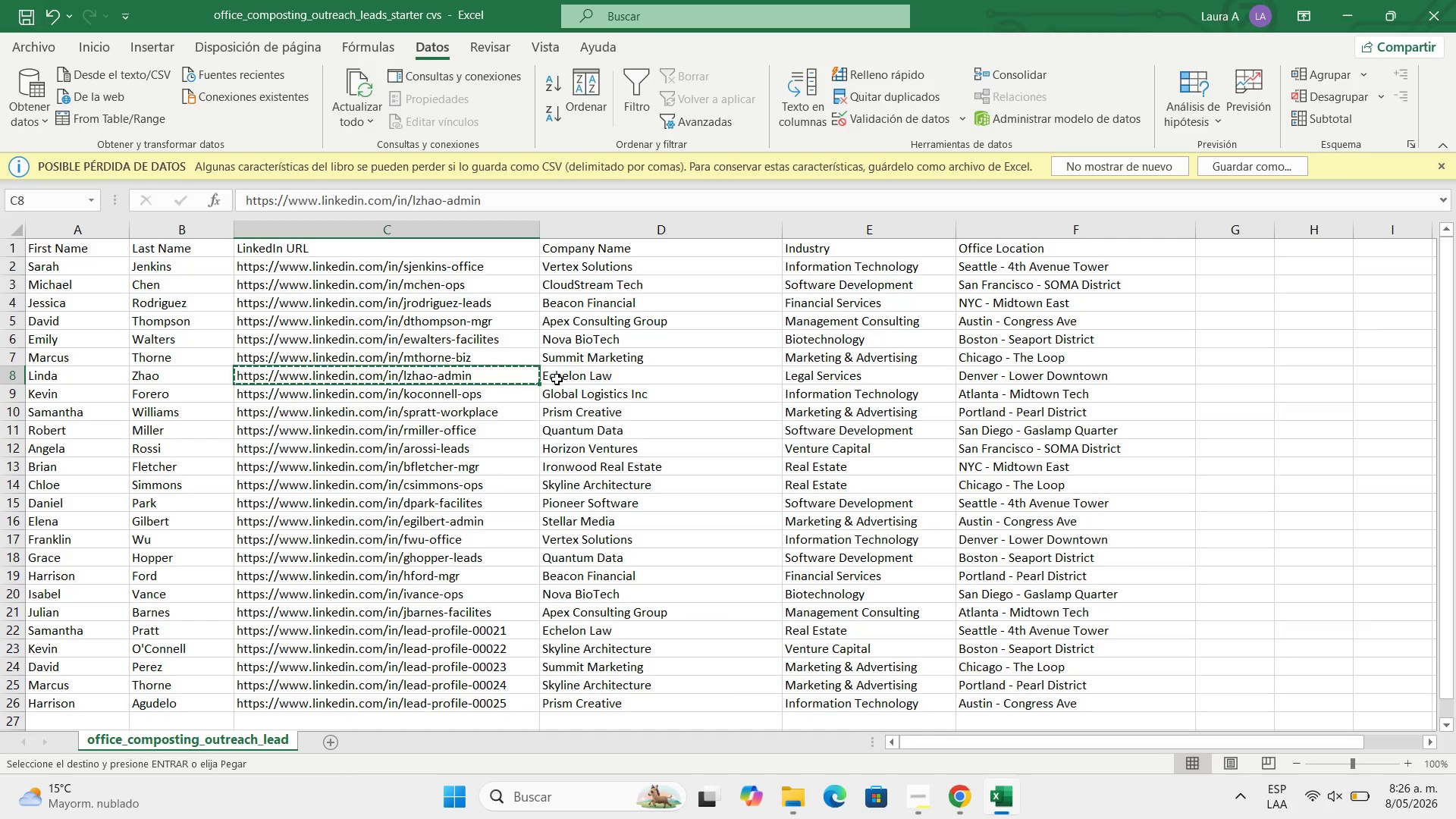 
left_click([566, 372])
 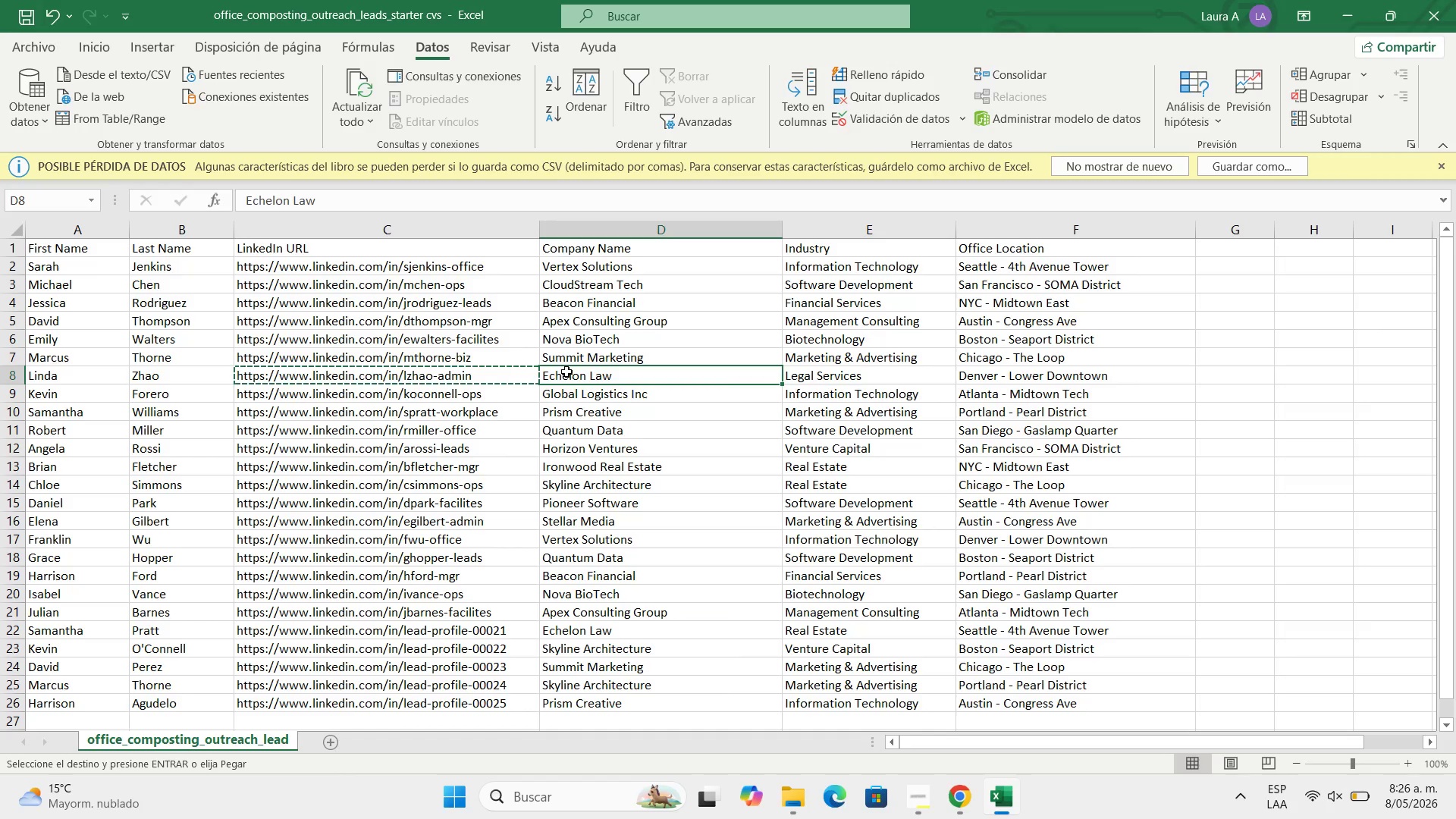 
key(Control+C)
 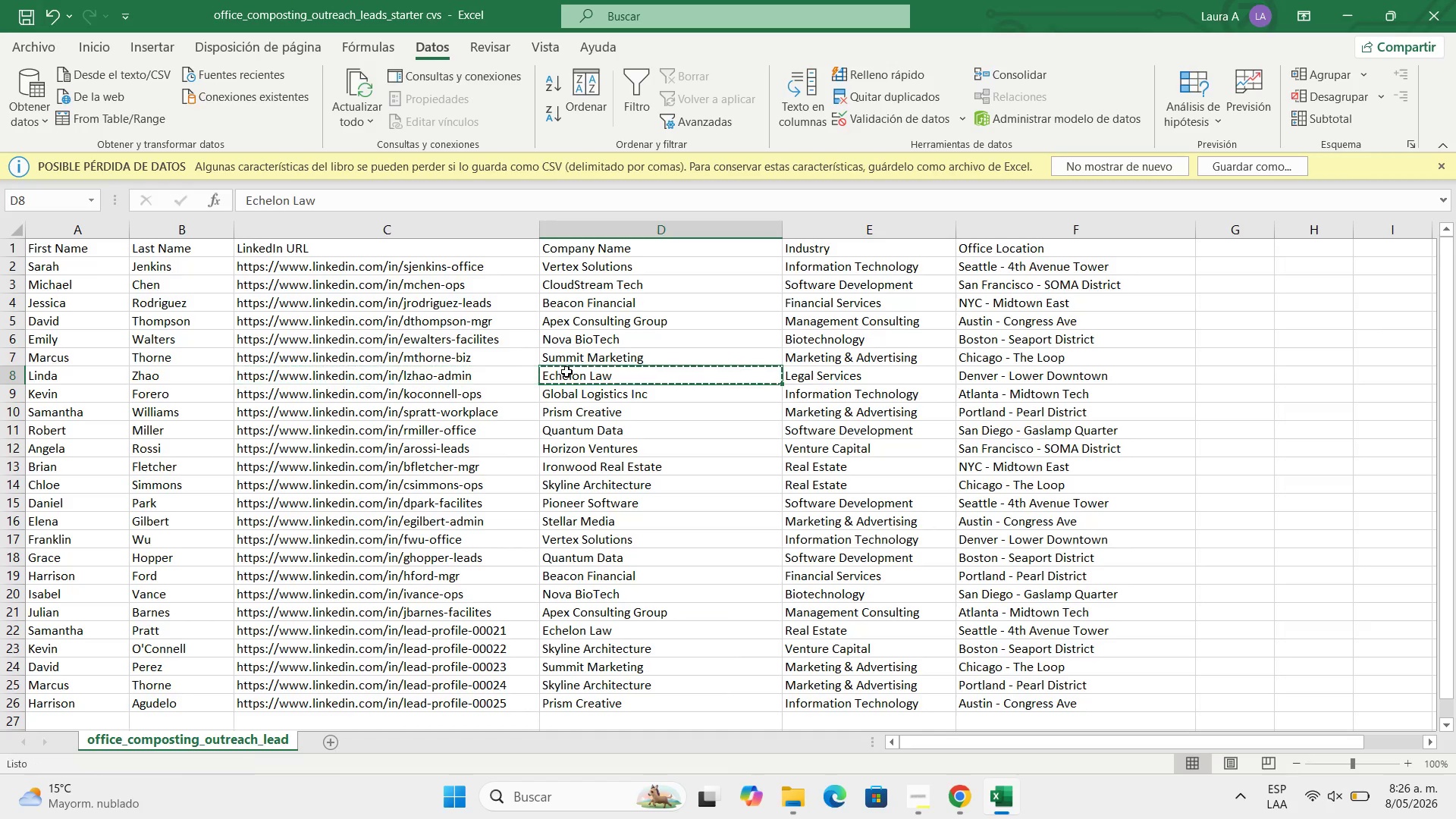 
left_click_drag(start_coordinate=[566, 372], to_coordinate=[563, 376])
 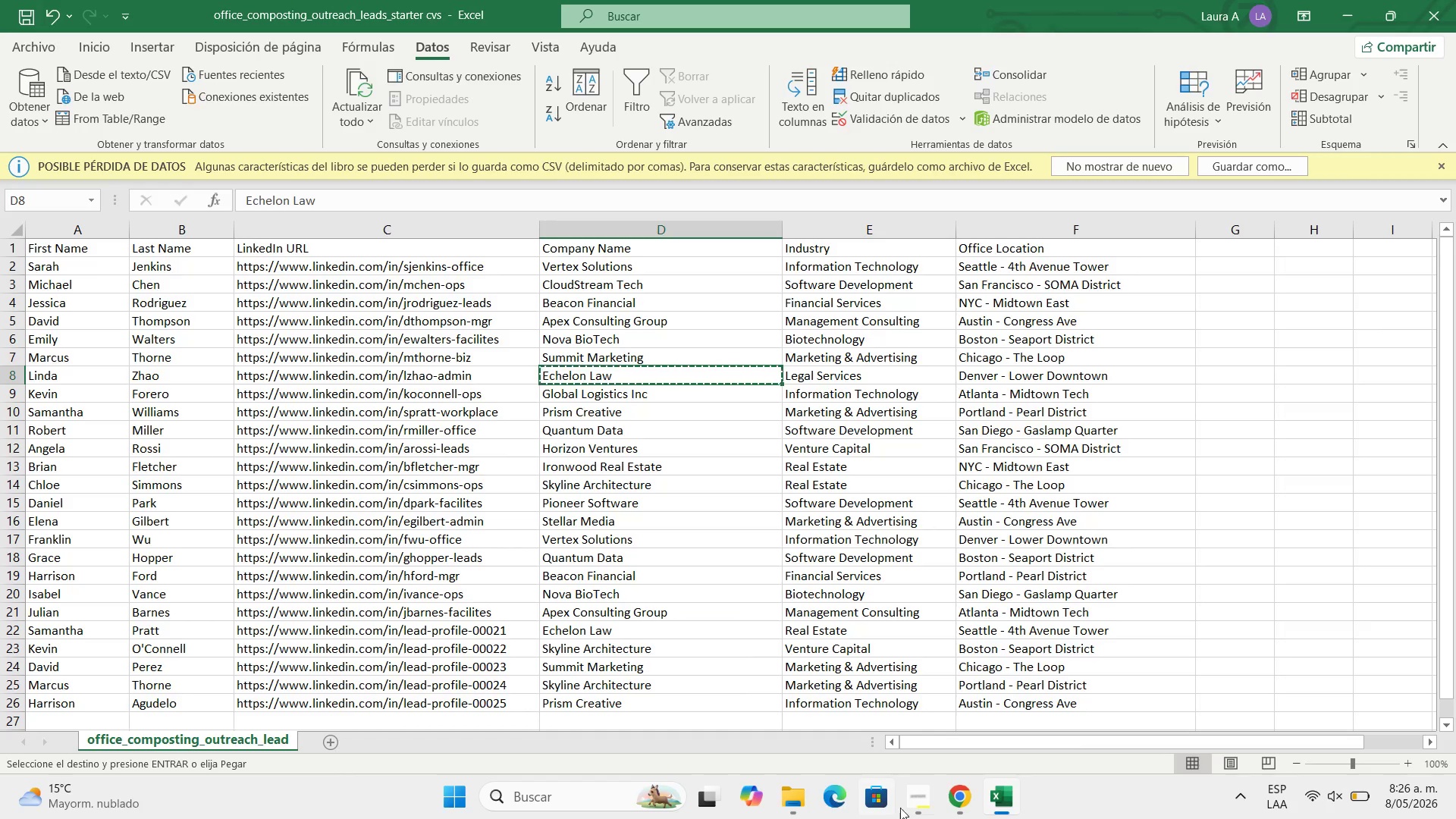 
mouse_move([949, 776])
 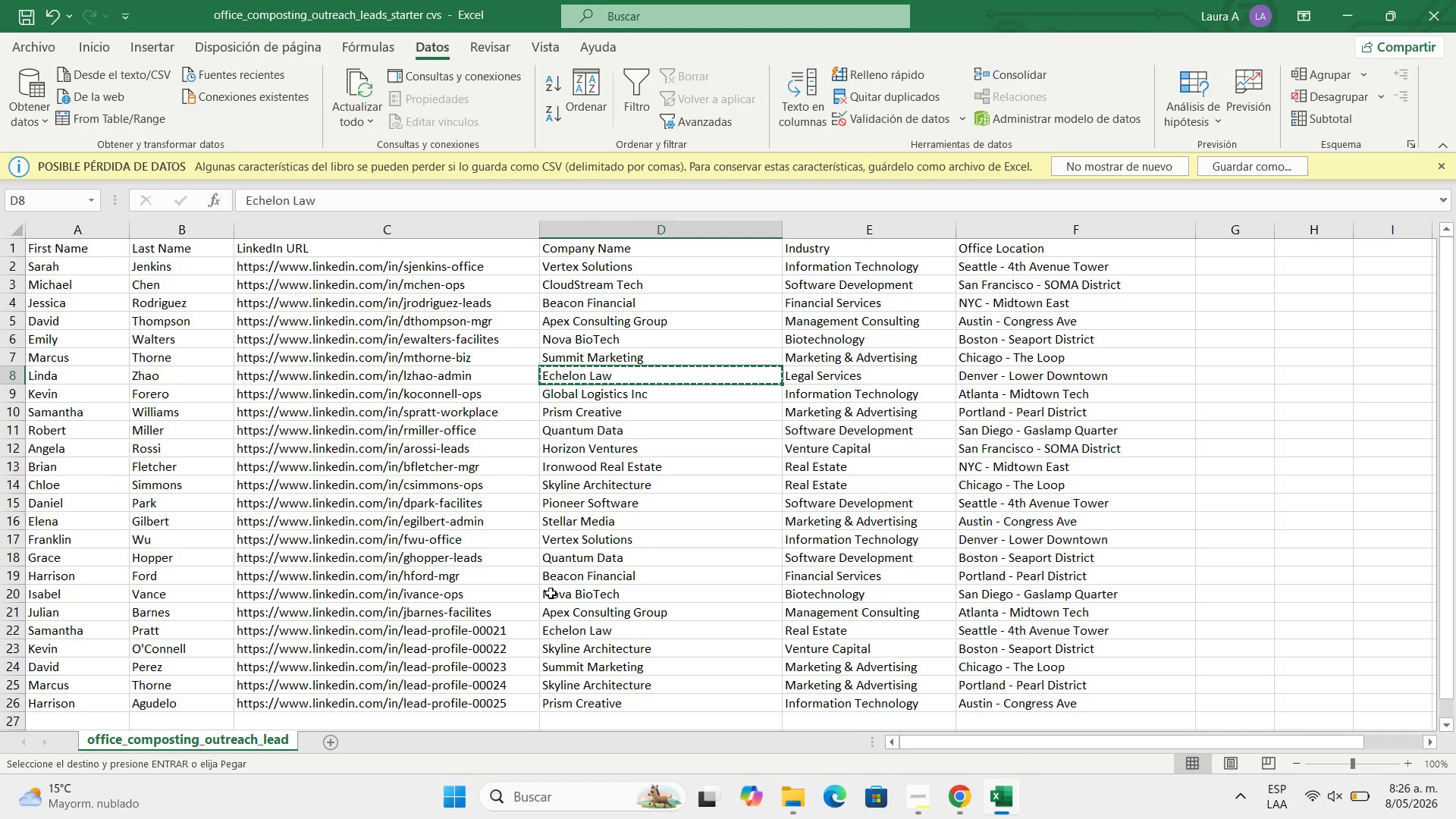 
mouse_move([936, 739])
 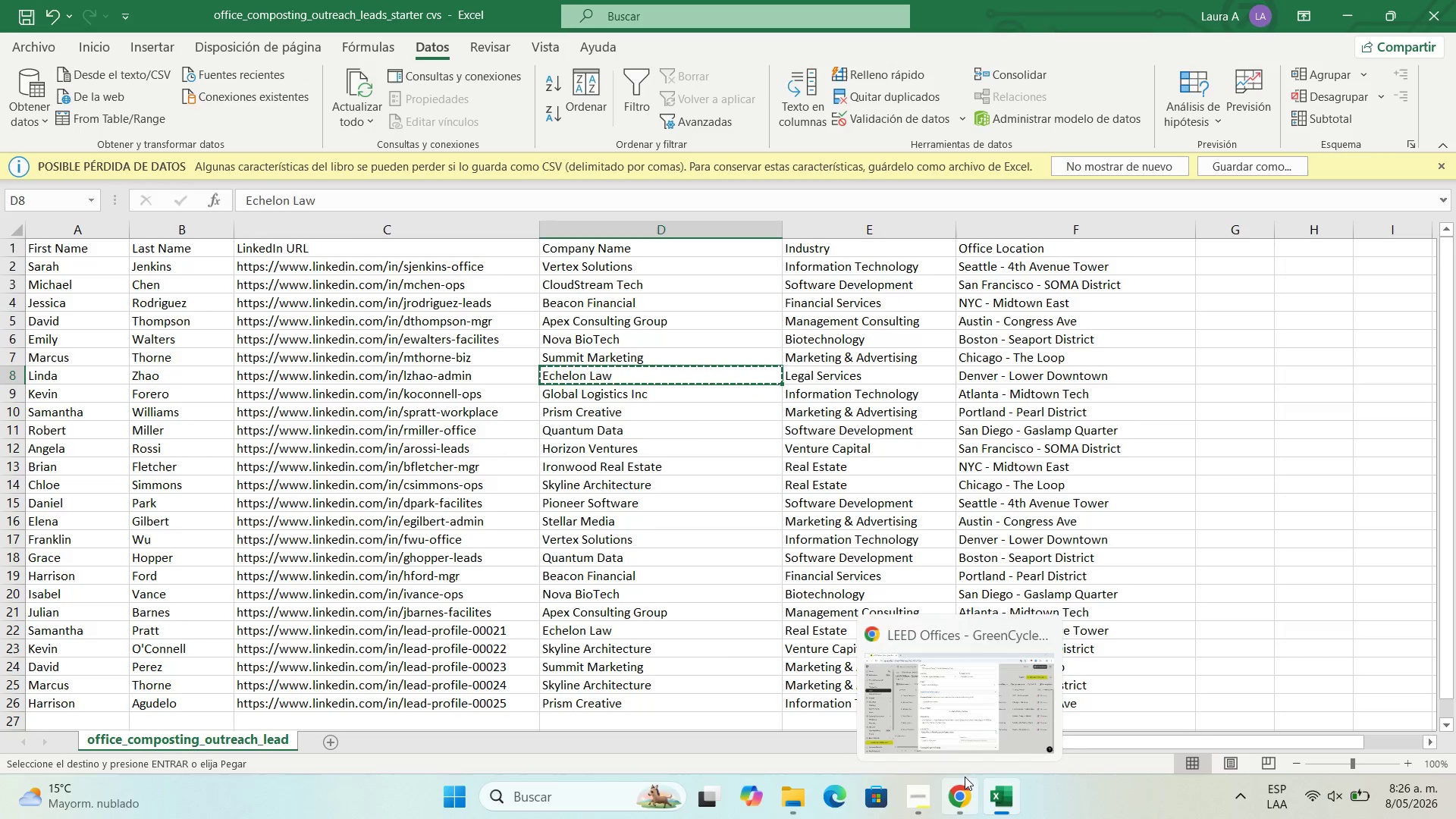 
left_click_drag(start_coordinate=[1041, 524], to_coordinate=[1042, 752])
 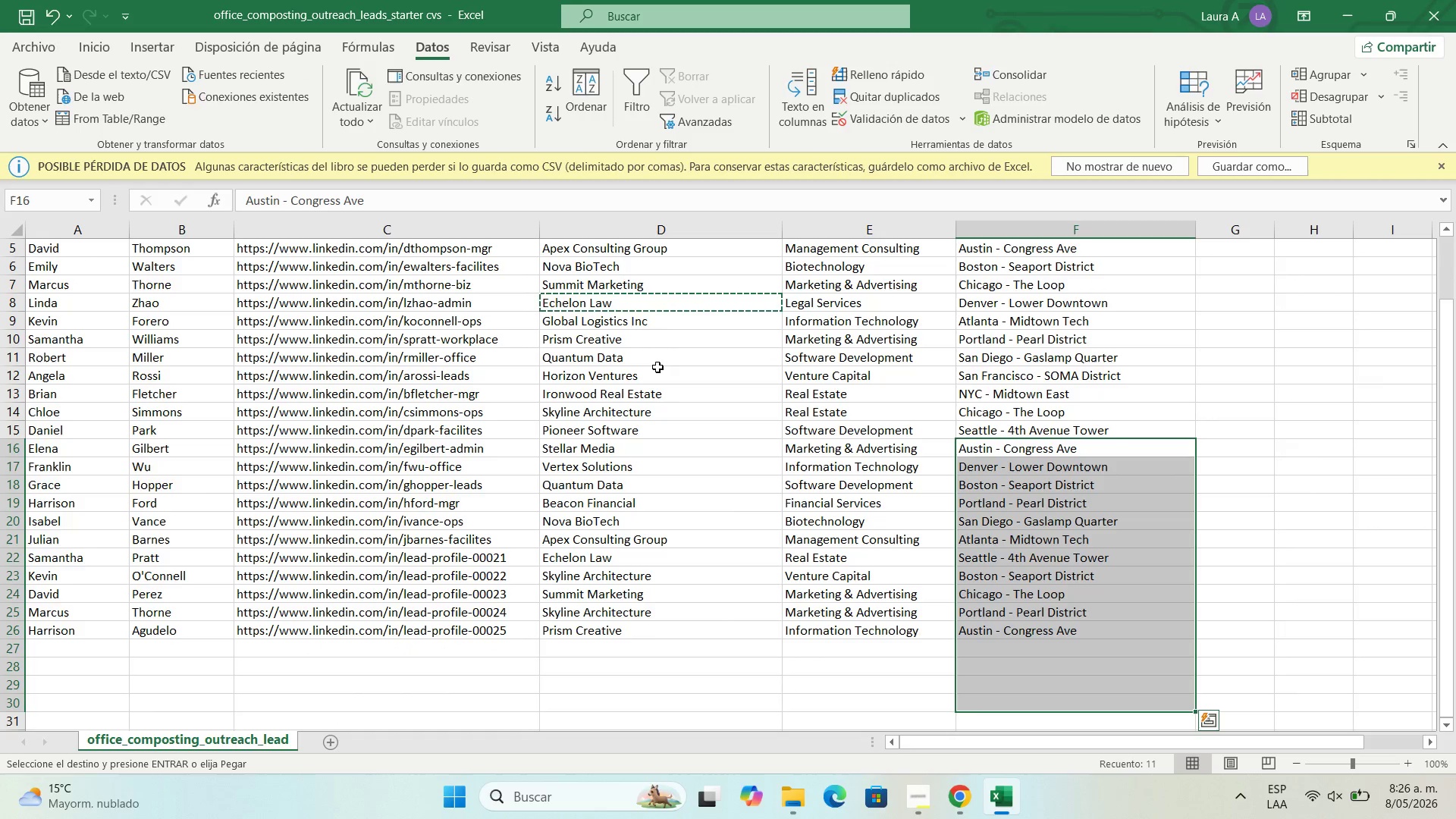 
left_click([707, 292])
 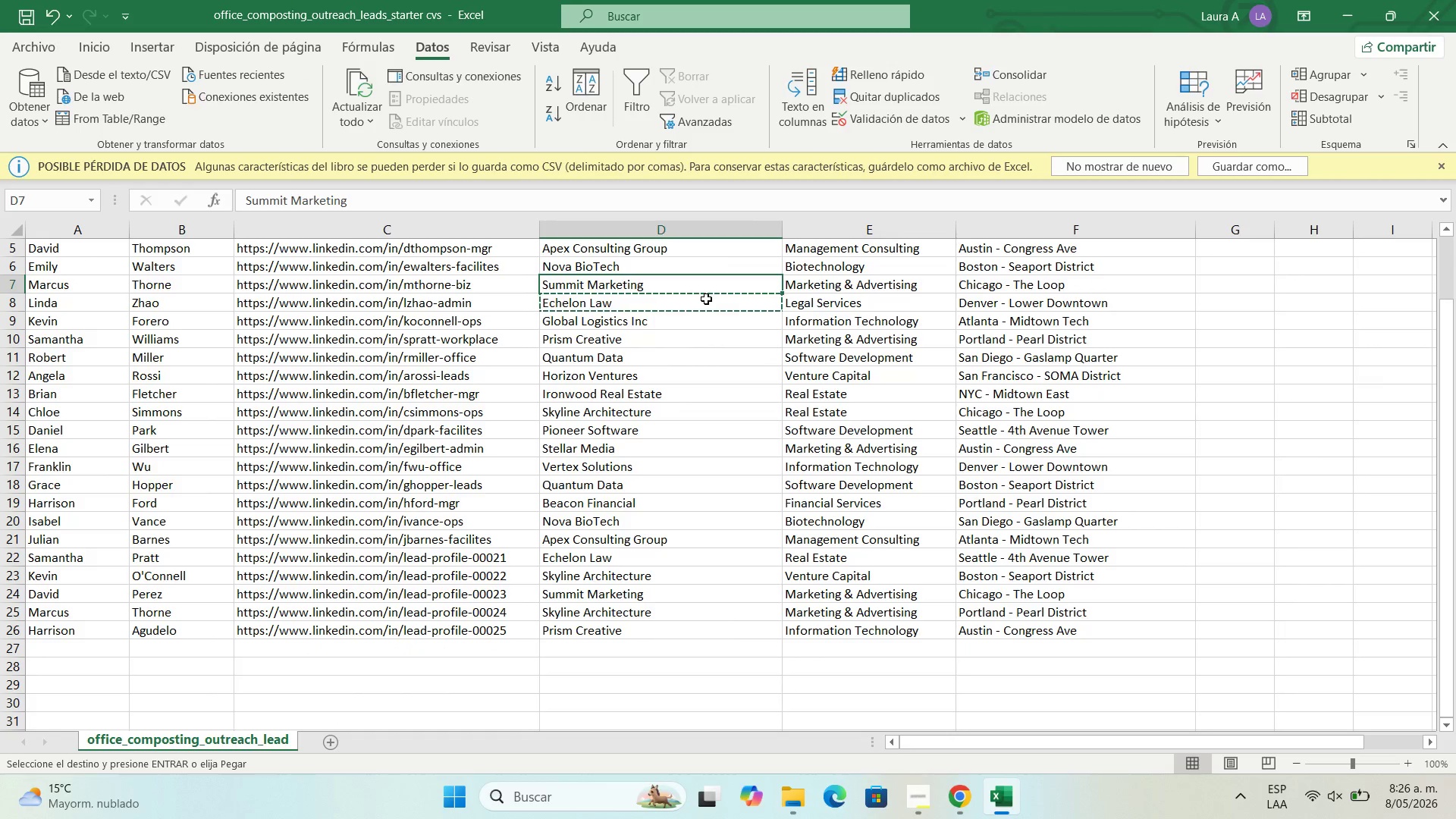 
left_click([706, 299])
 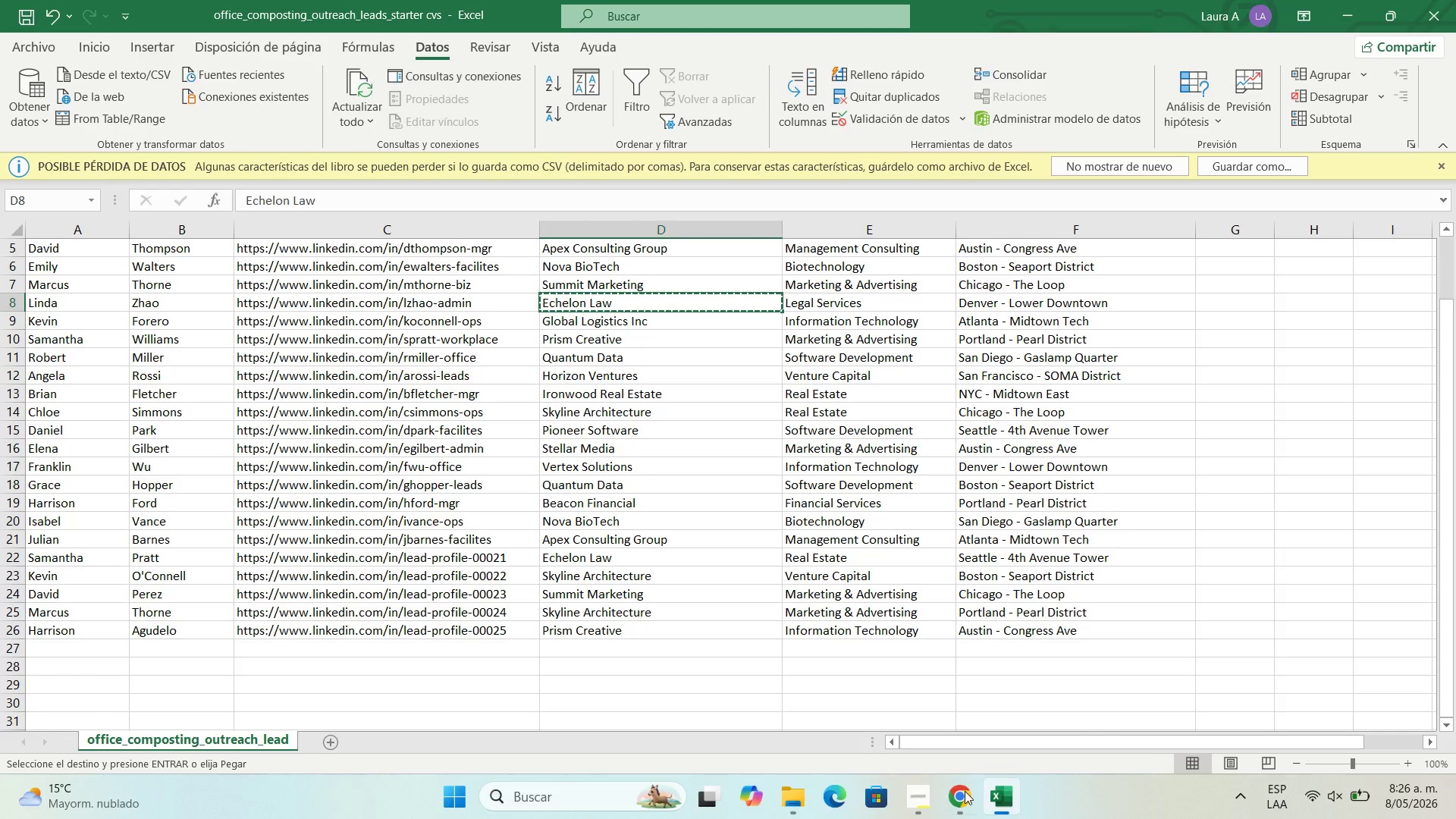 
left_click([951, 801])
 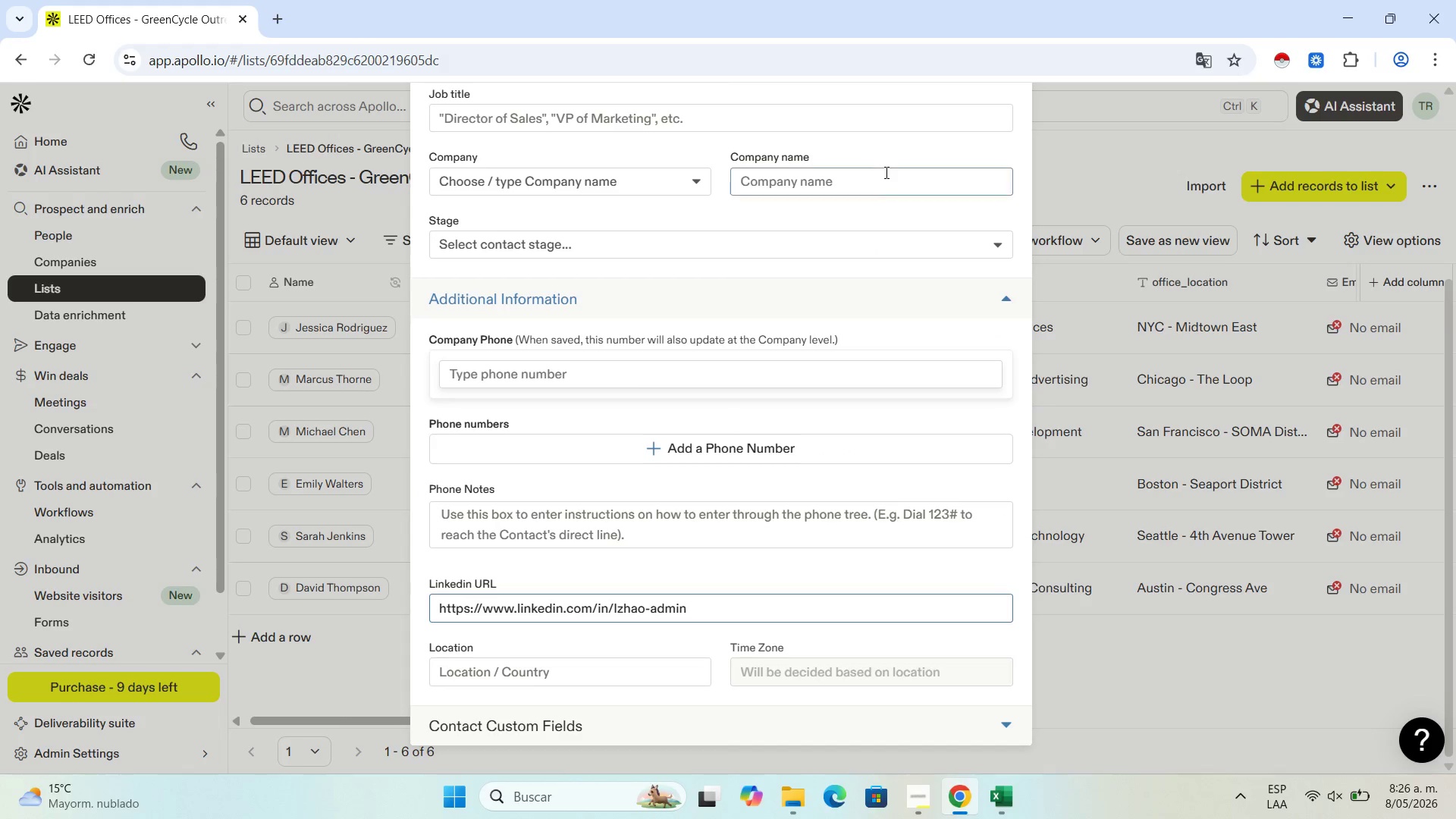 
left_click([883, 179])
 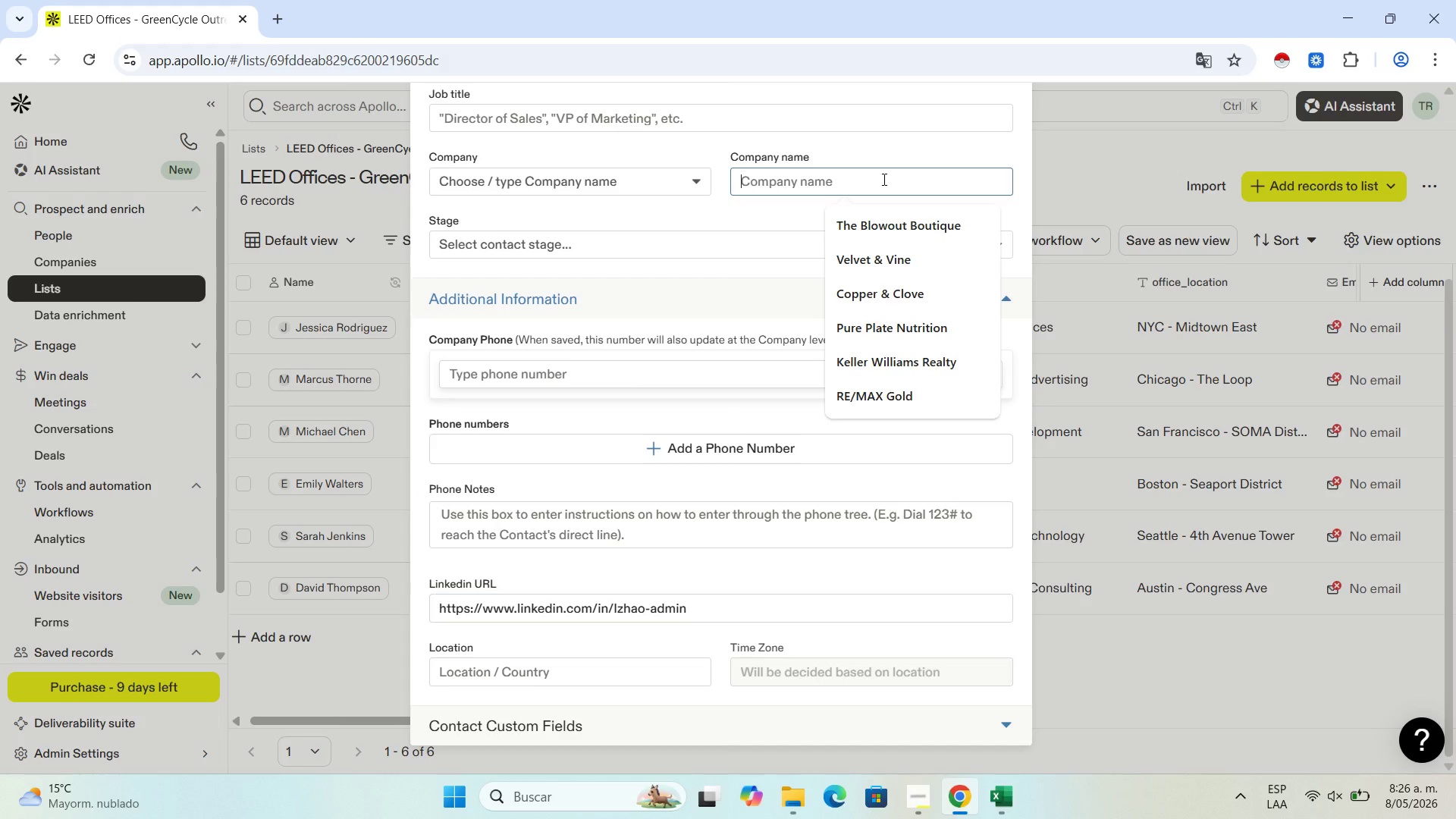 
key(Control+V)
 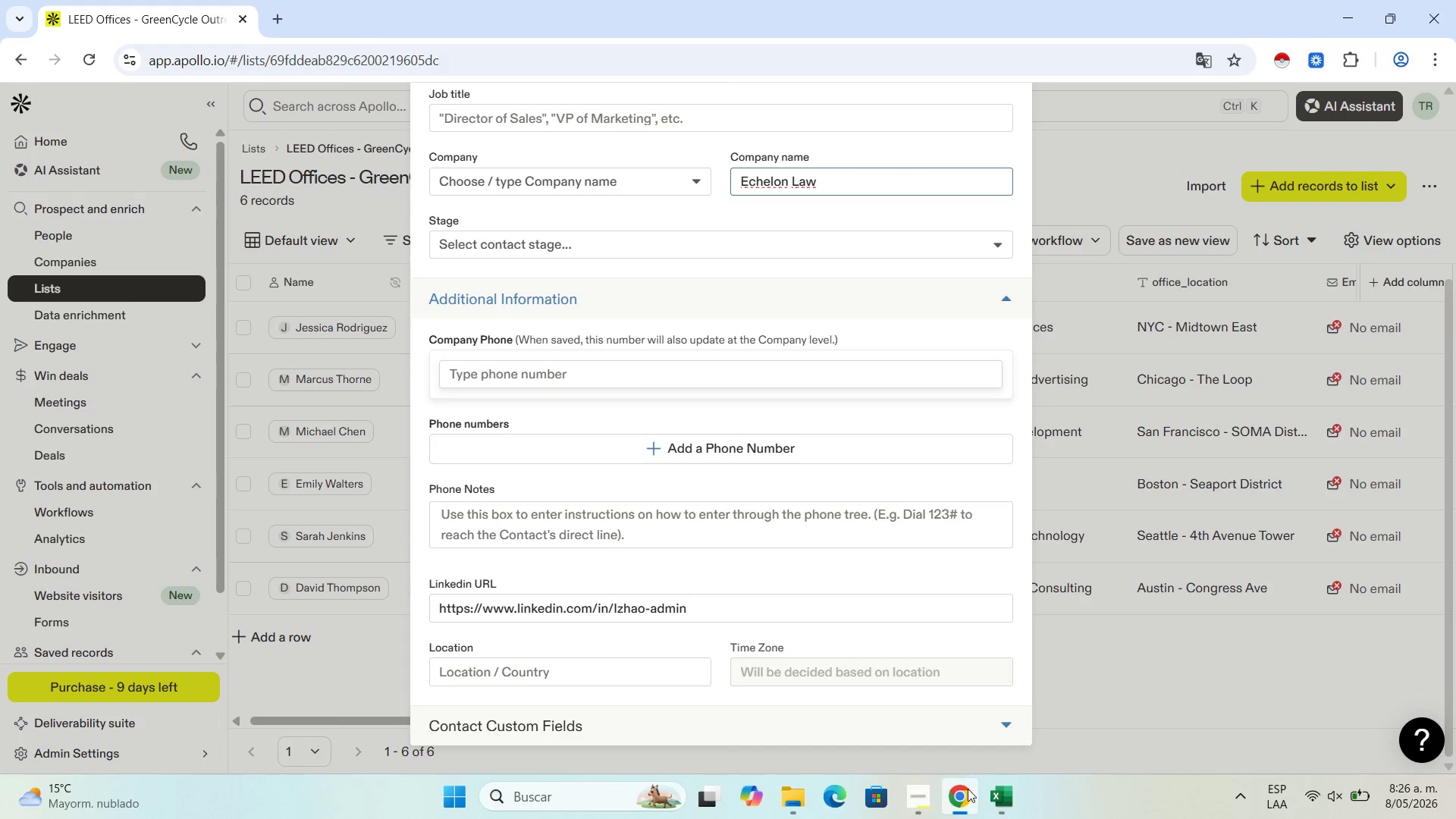 
left_click([1022, 798])
 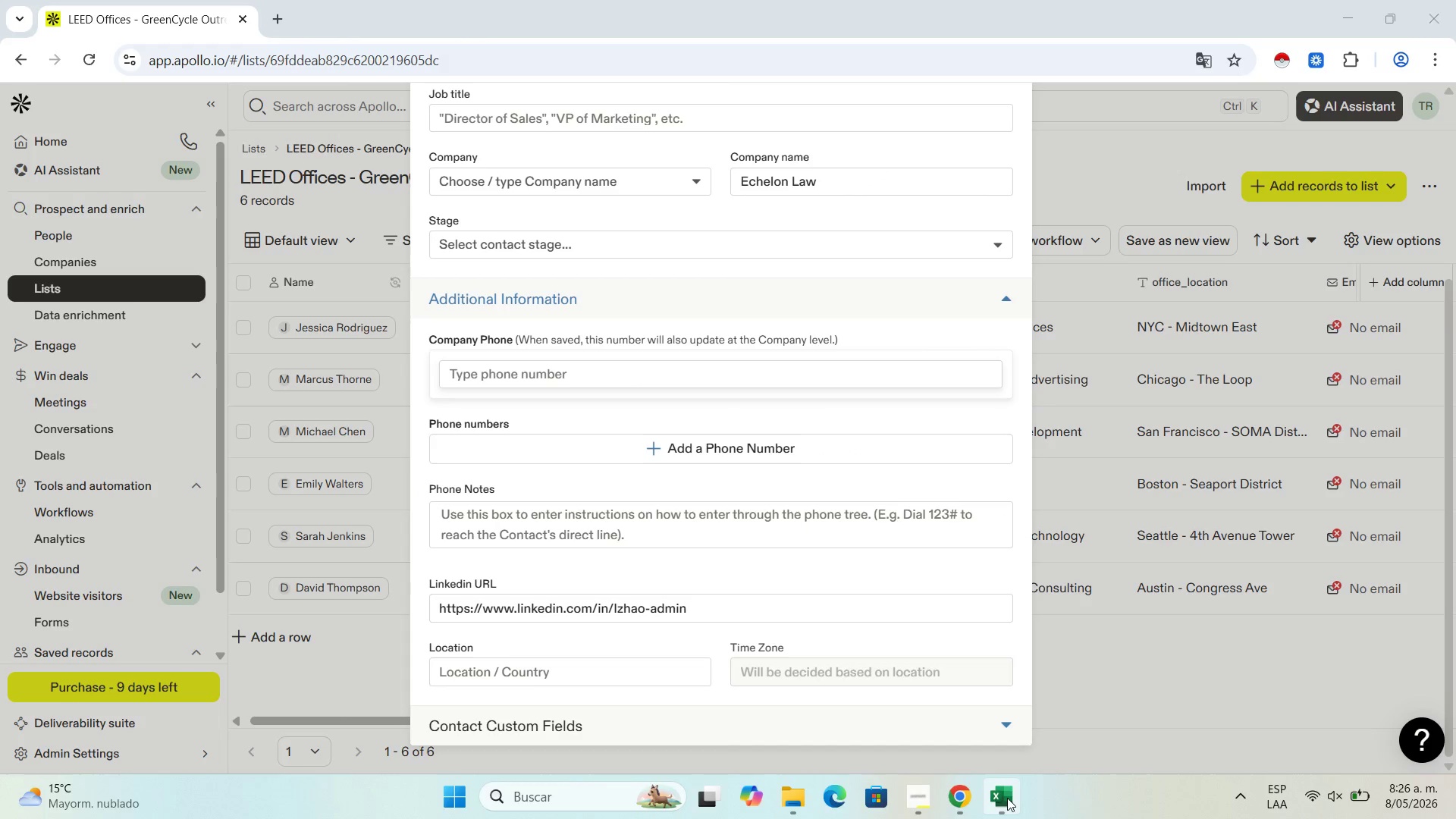 
left_click([1006, 798])
 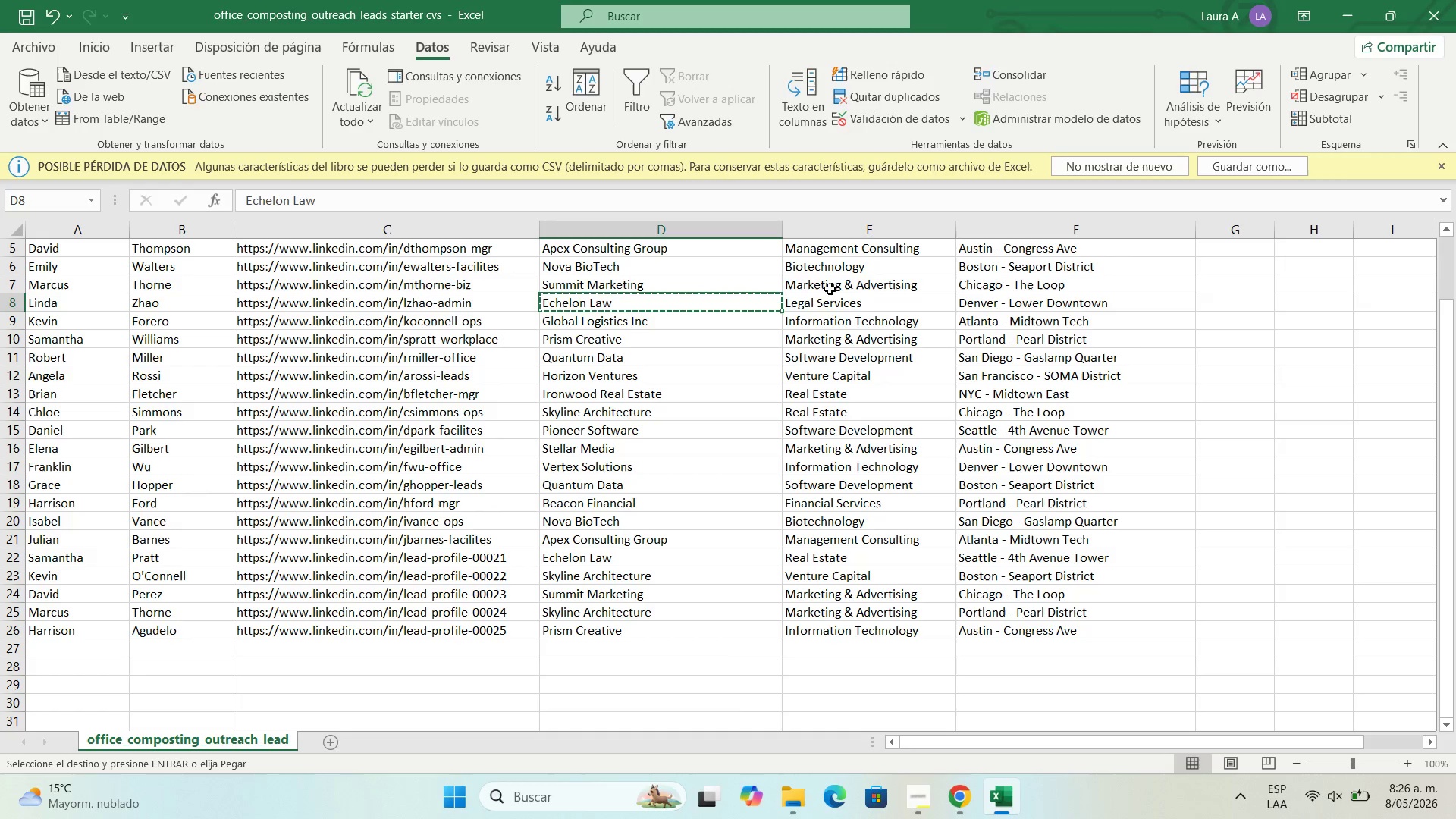 
left_click([826, 303])
 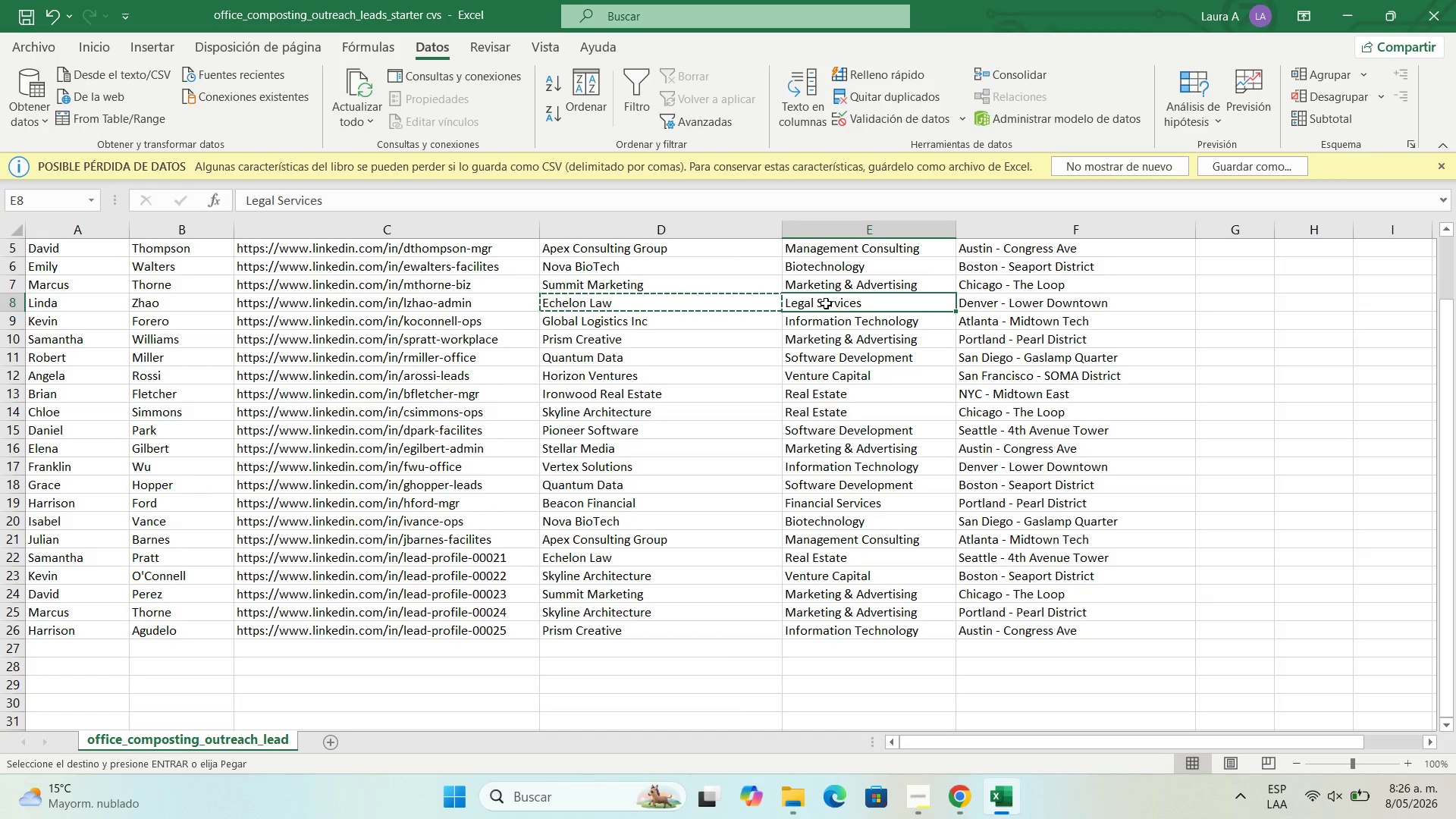 
key(Control+C)
 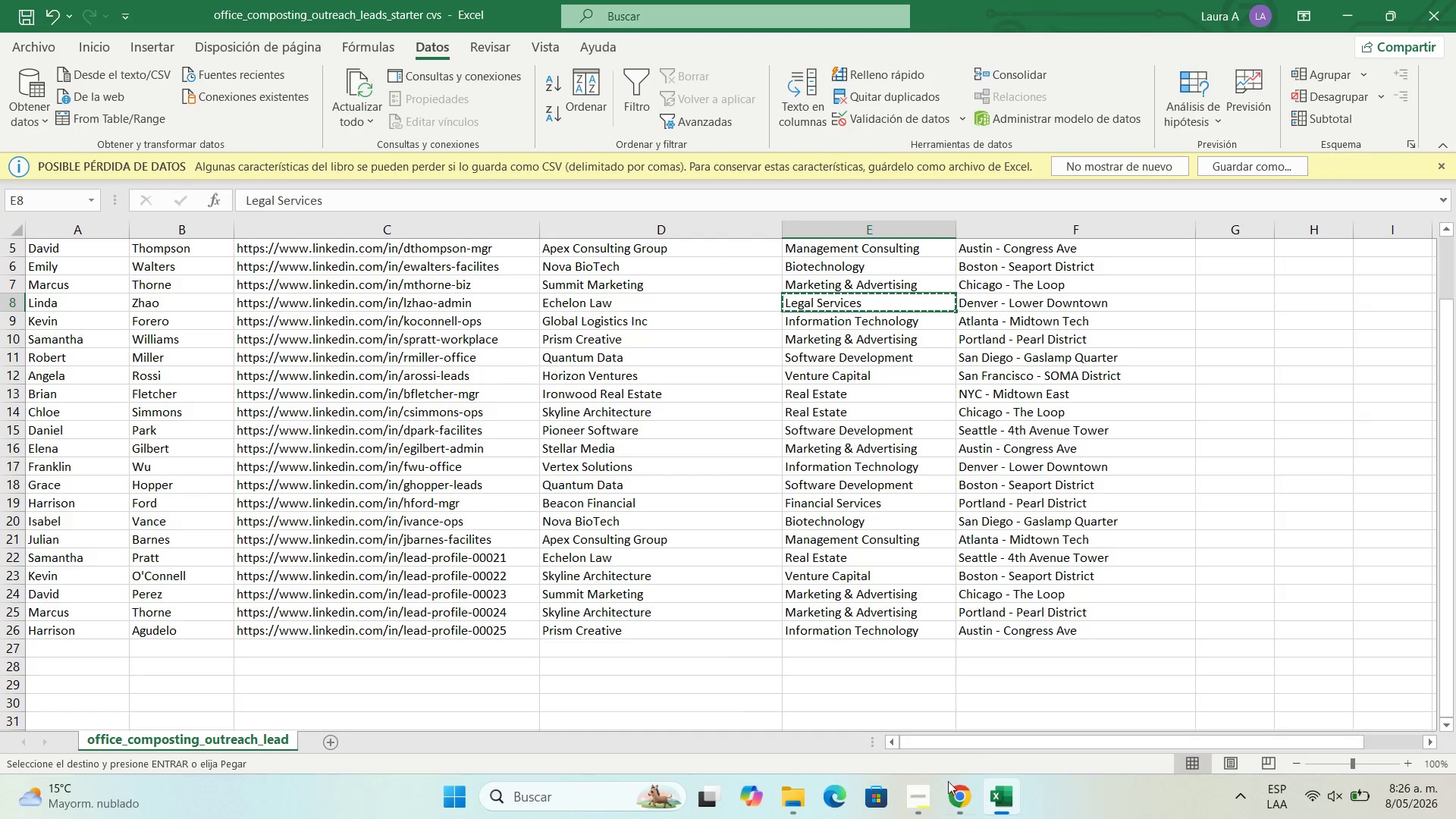 
left_click([947, 787])
 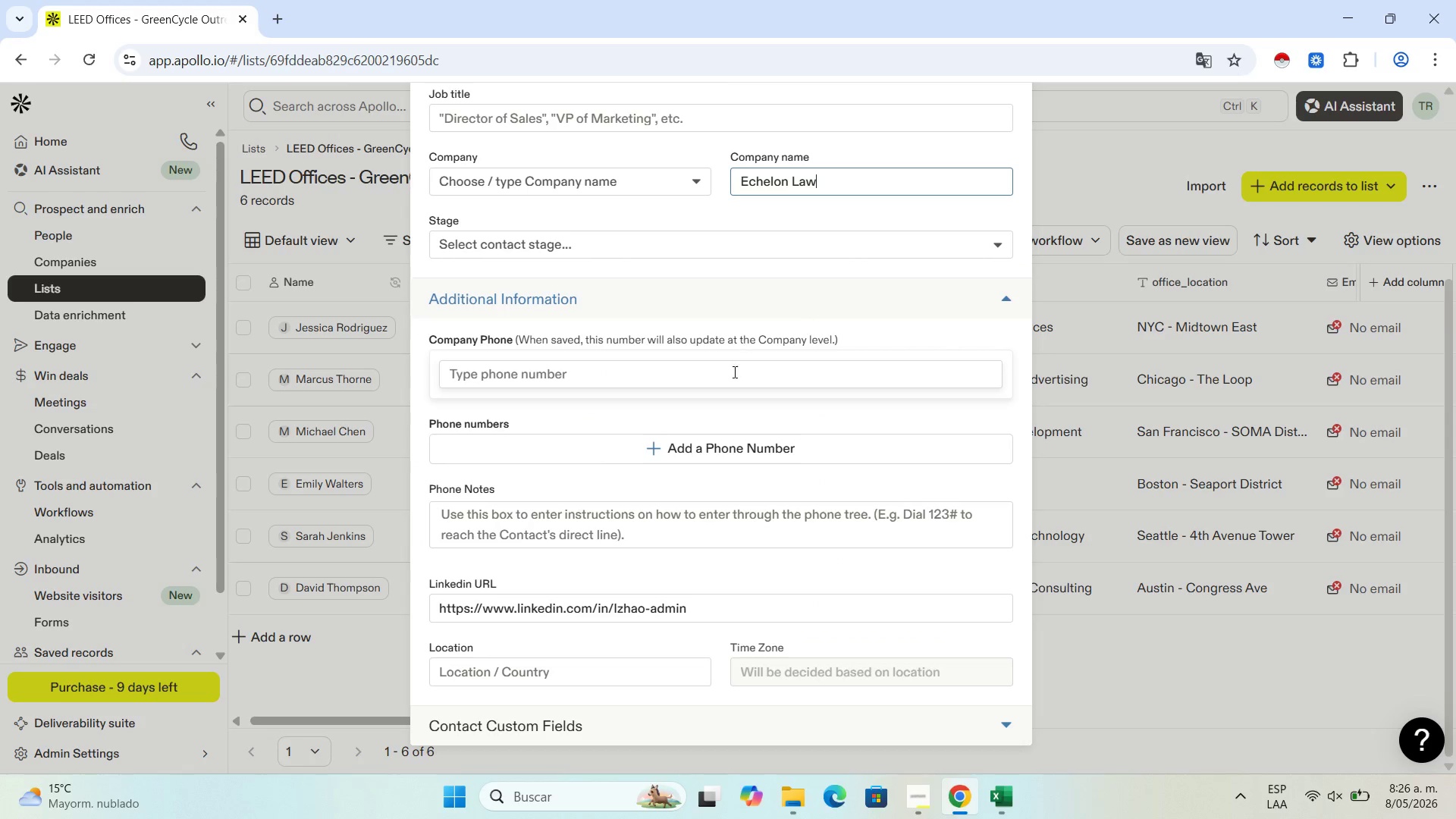 
scroll: coordinate [707, 546], scroll_direction: down, amount: 4.0
 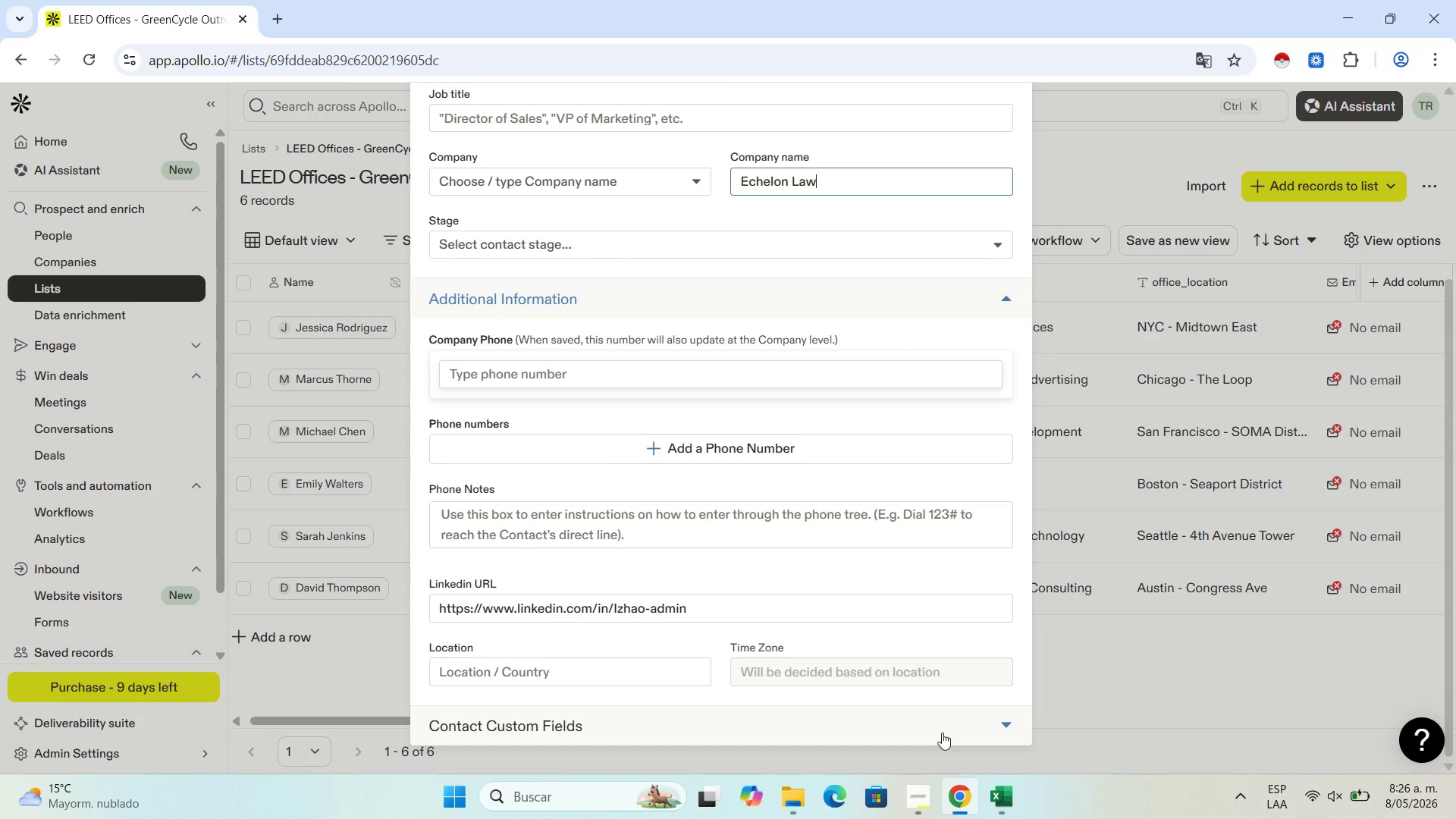 
left_click([949, 725])
 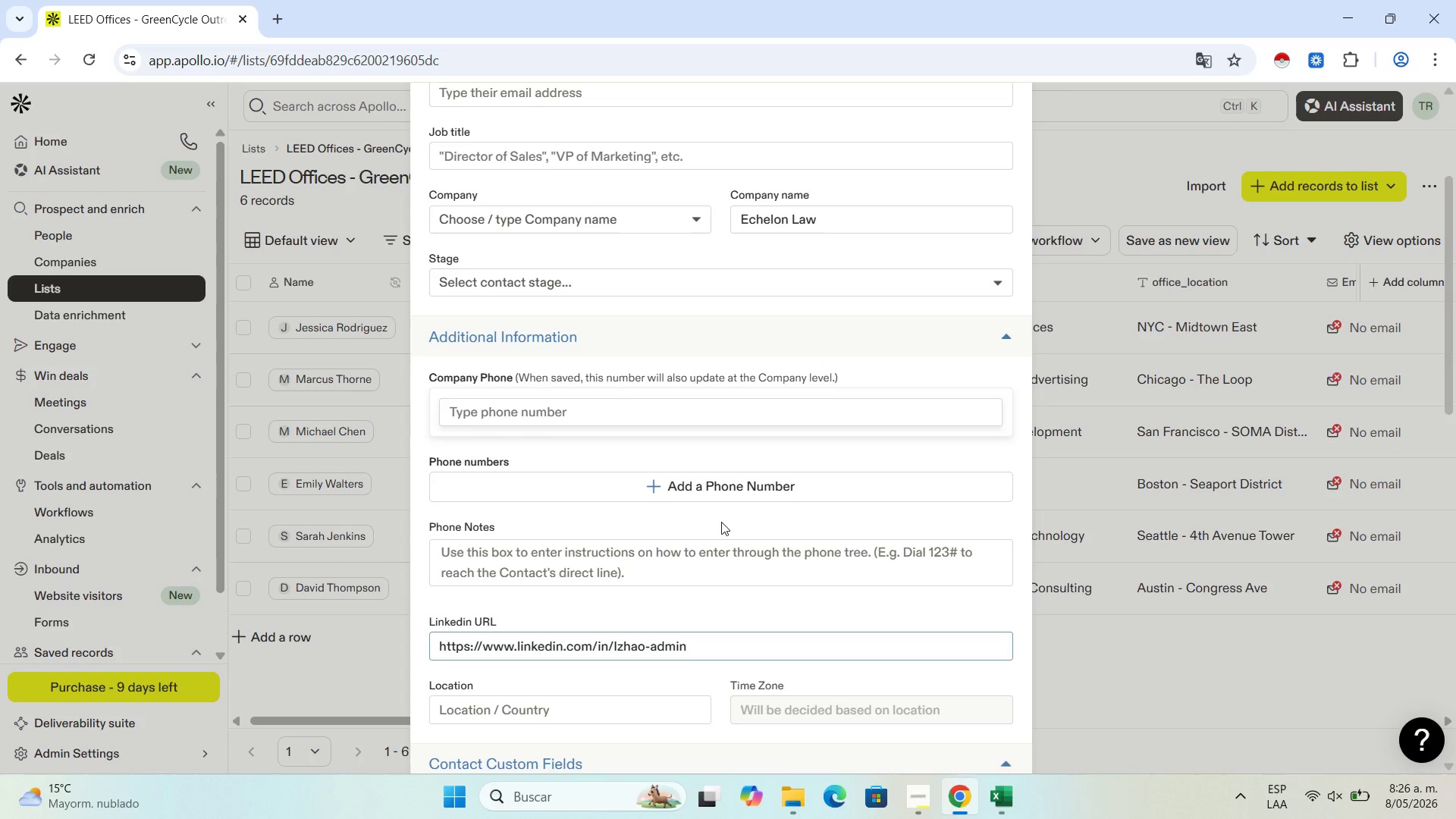 
scroll: coordinate [667, 578], scroll_direction: down, amount: 5.0
 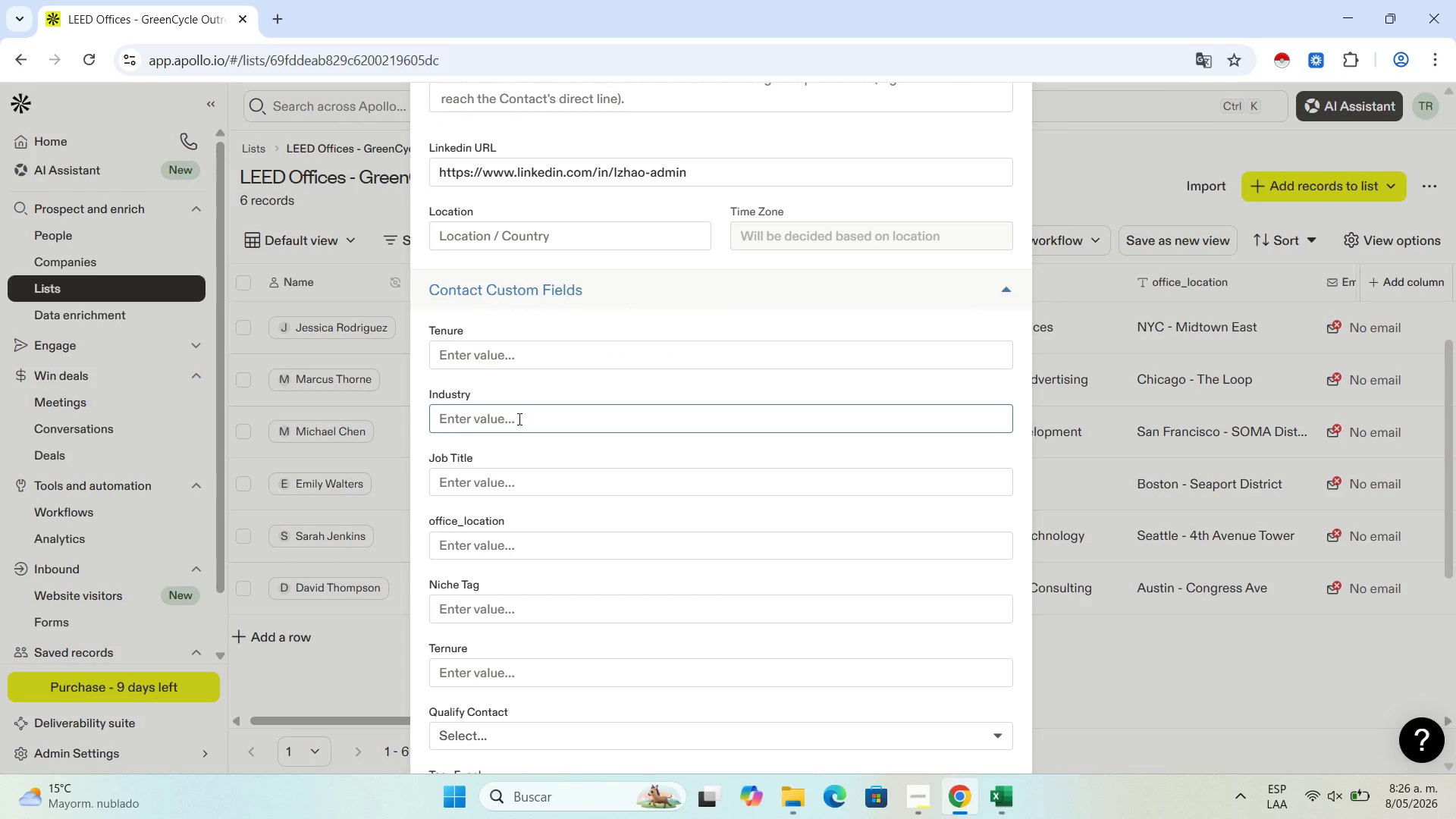 
left_click([518, 419])
 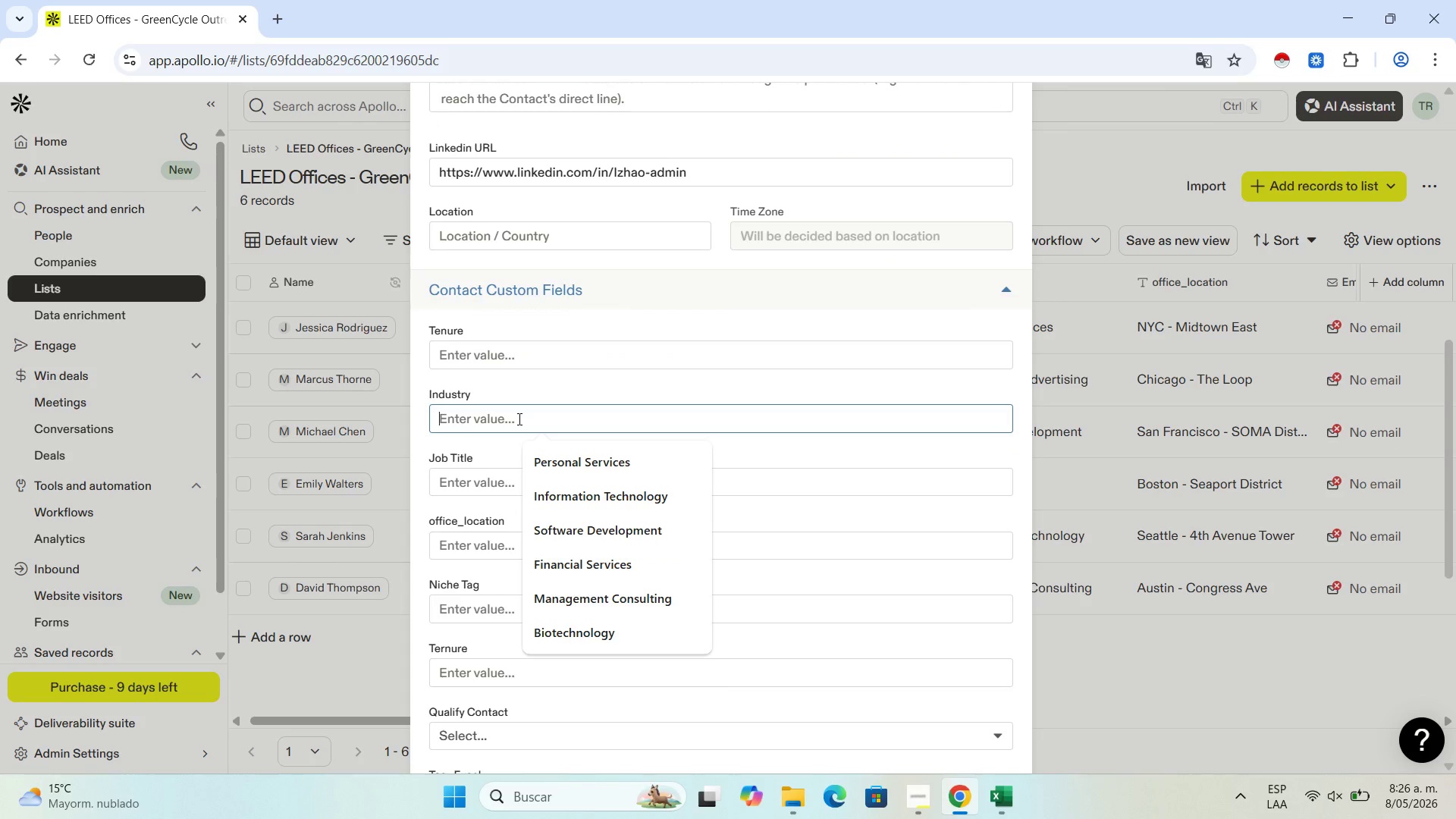 
key(Control+V)
 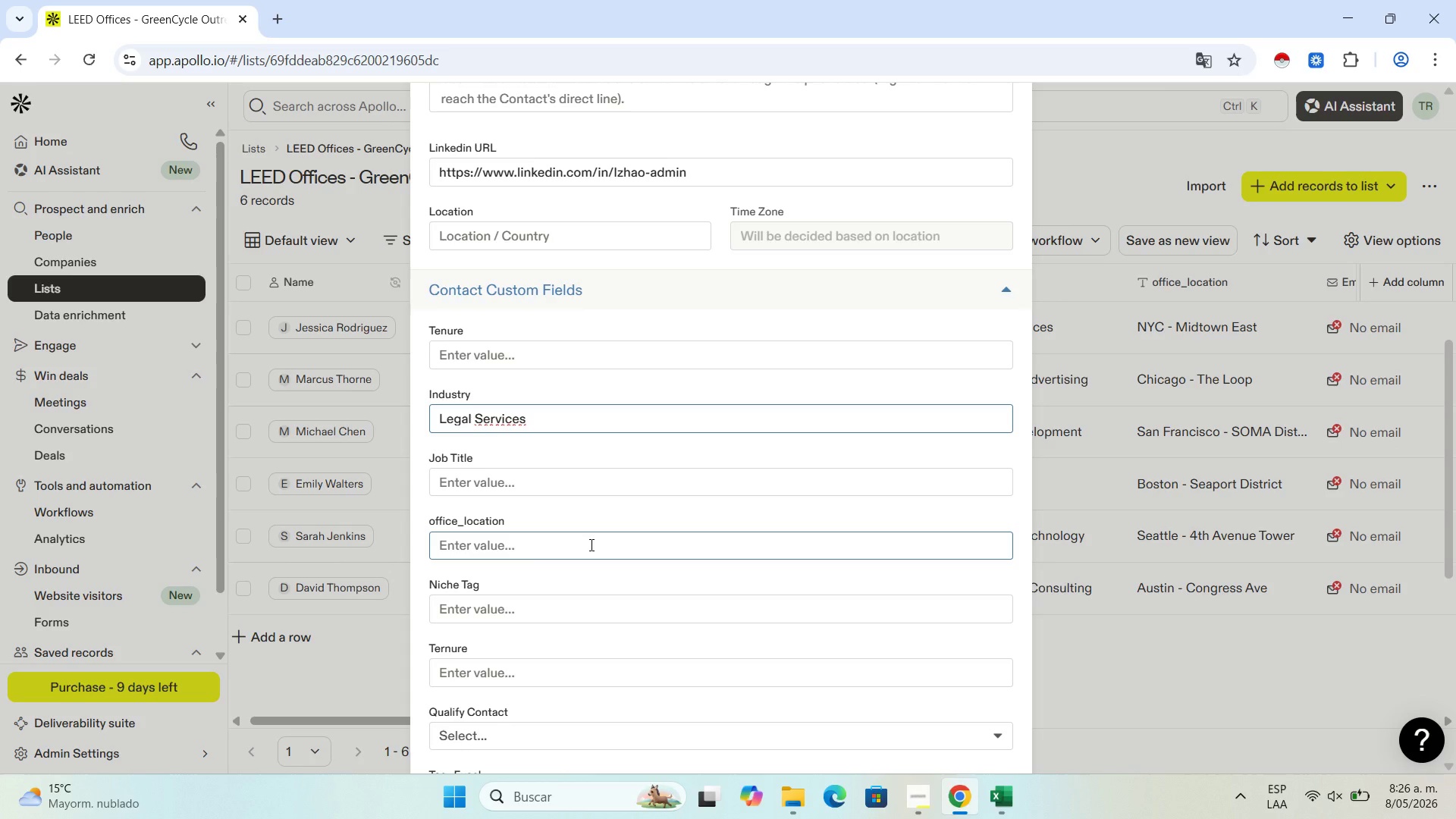 
wait(14.22)
 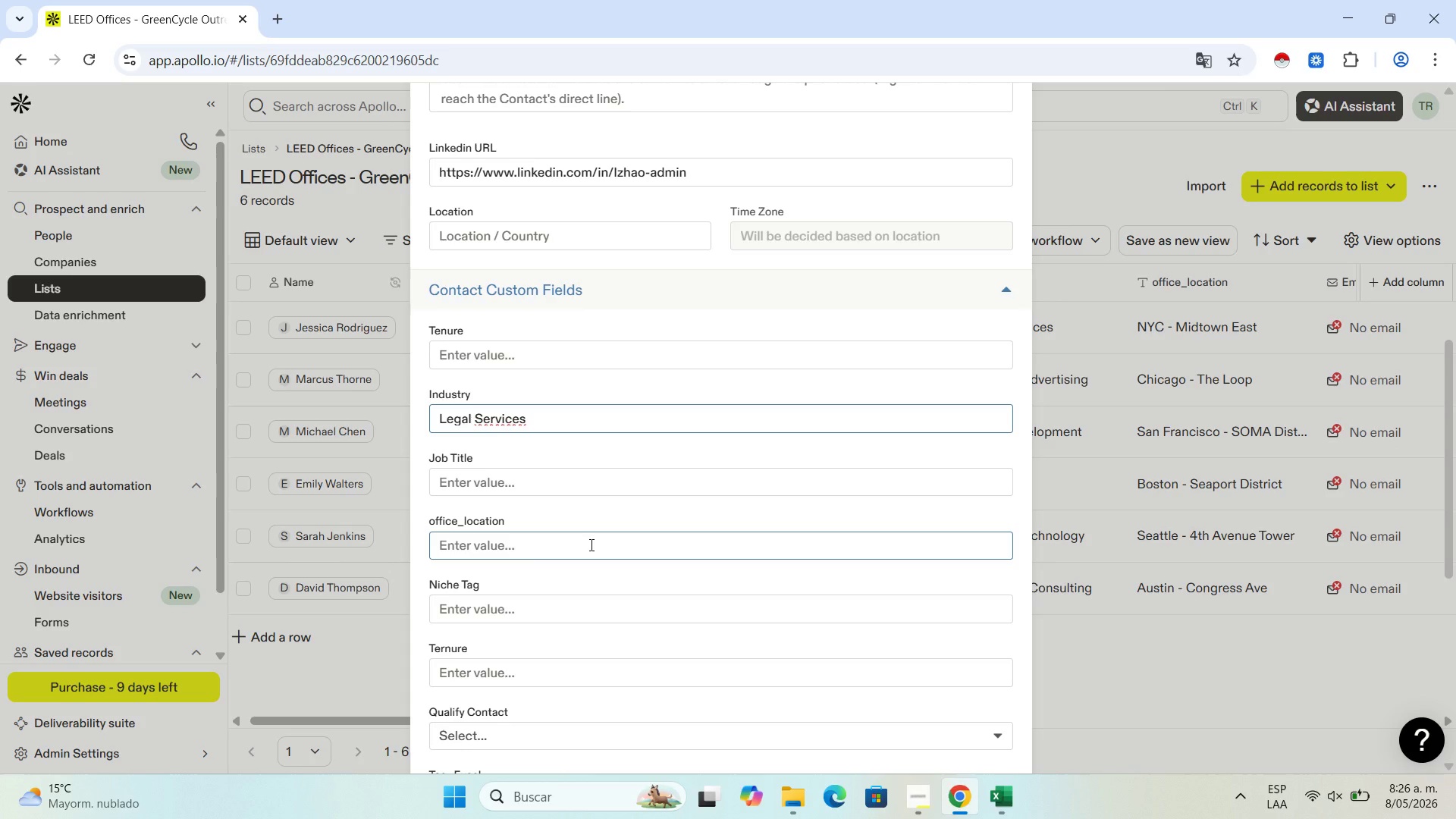 
scroll: coordinate [597, 543], scroll_direction: down, amount: 4.0
 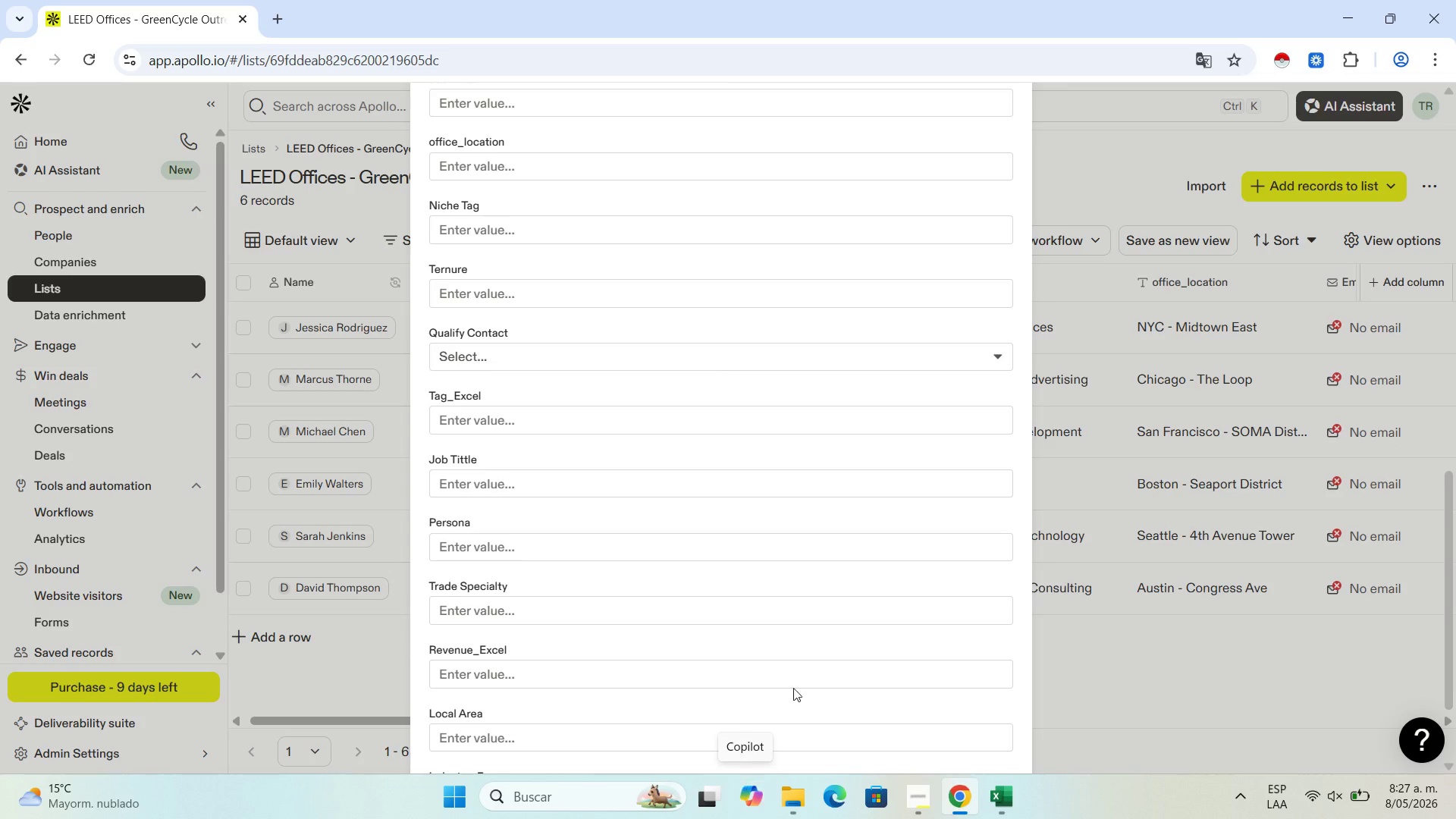 
wait(24.61)
 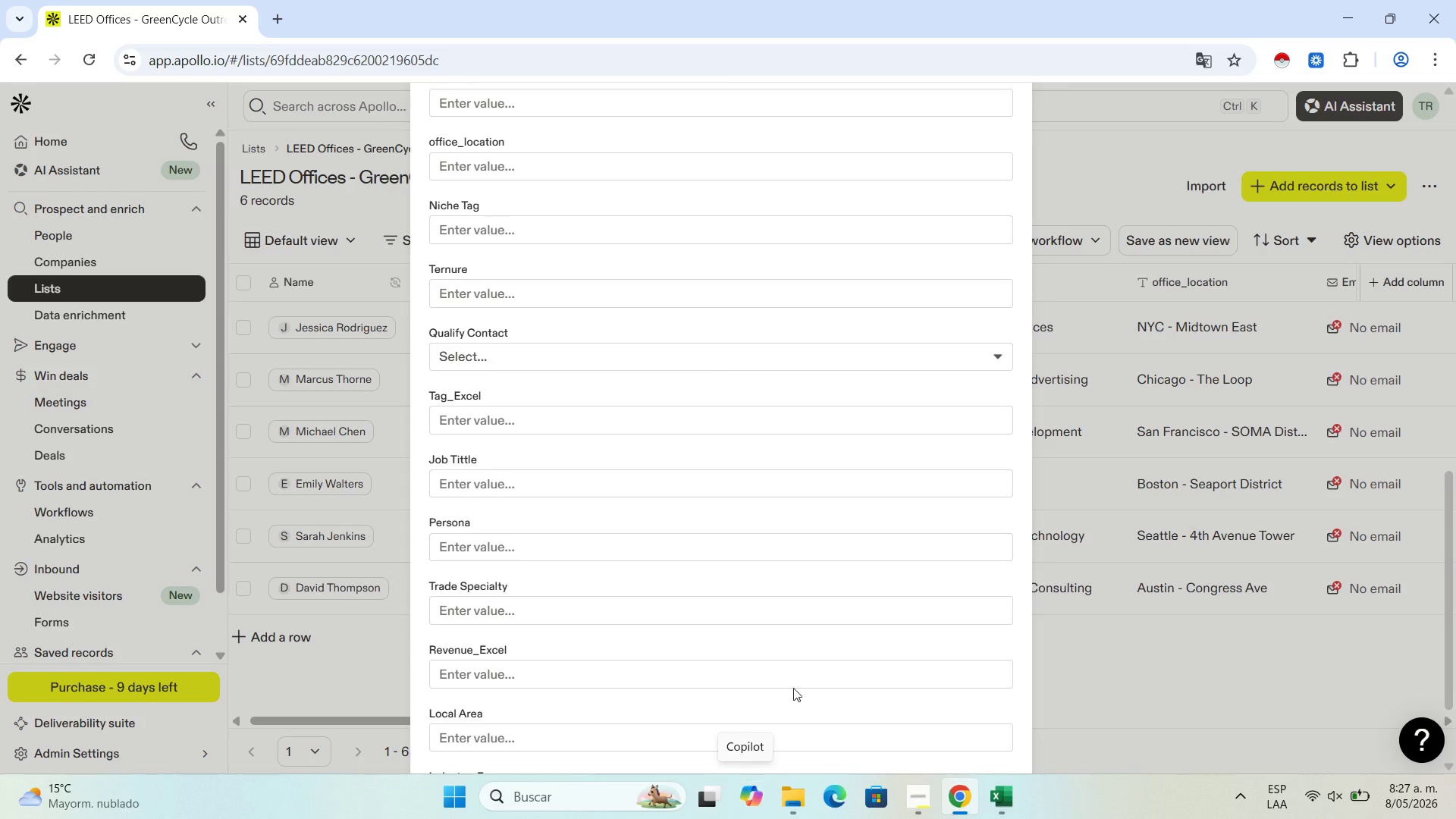 
scroll: coordinate [629, 335], scroll_direction: up, amount: 1.0
 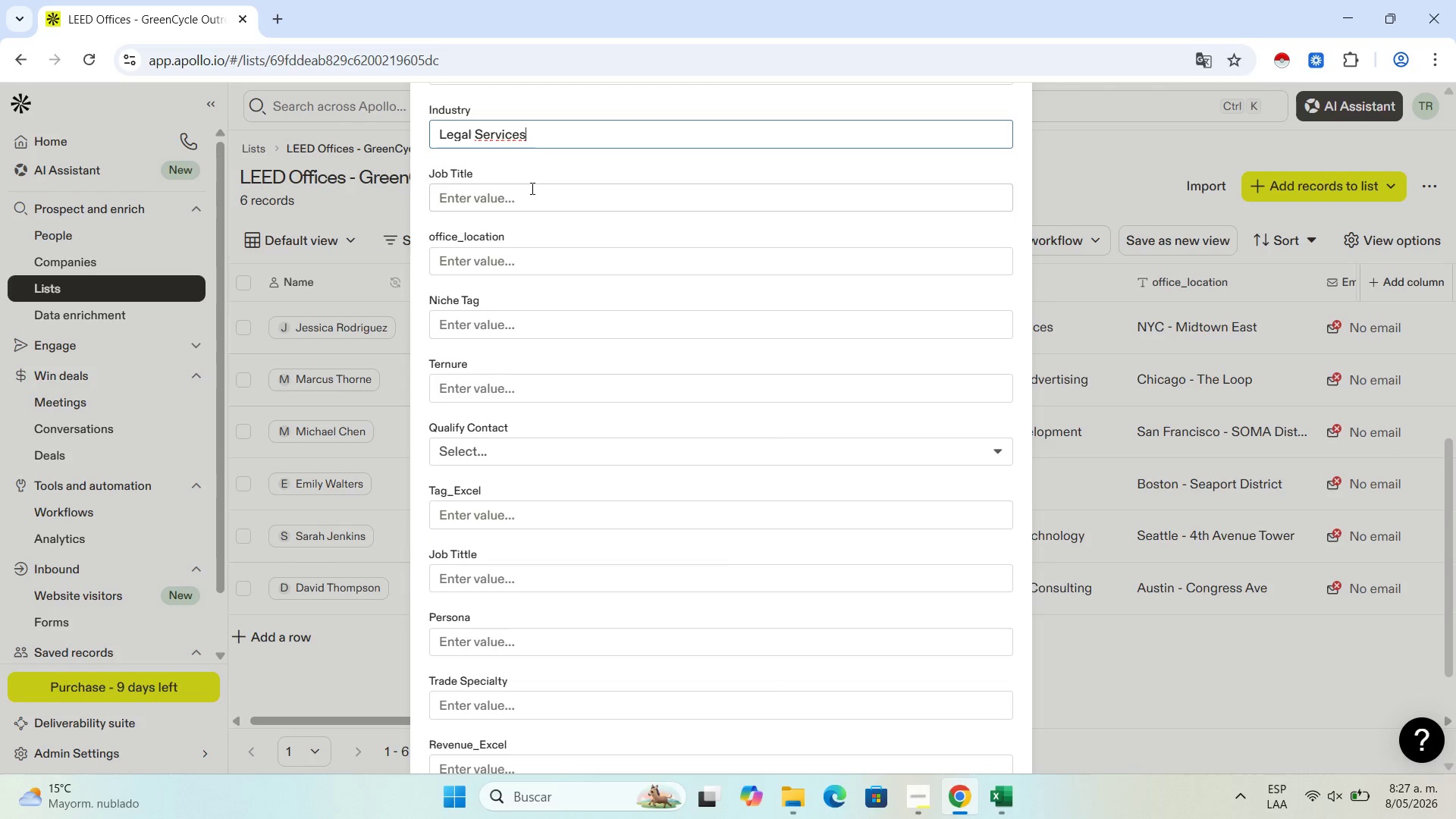 
double_click([523, 206])
 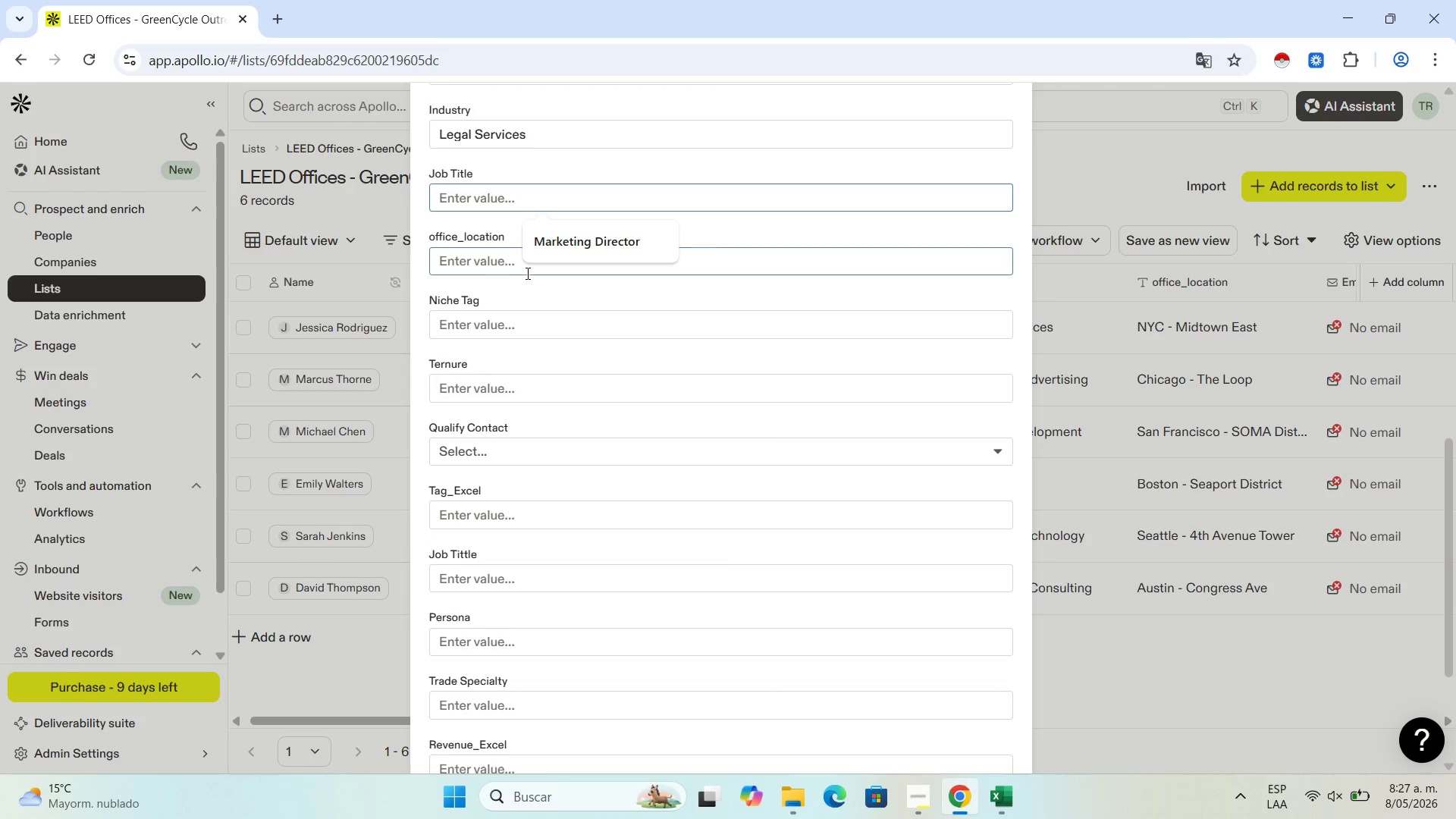 
double_click([523, 206])
 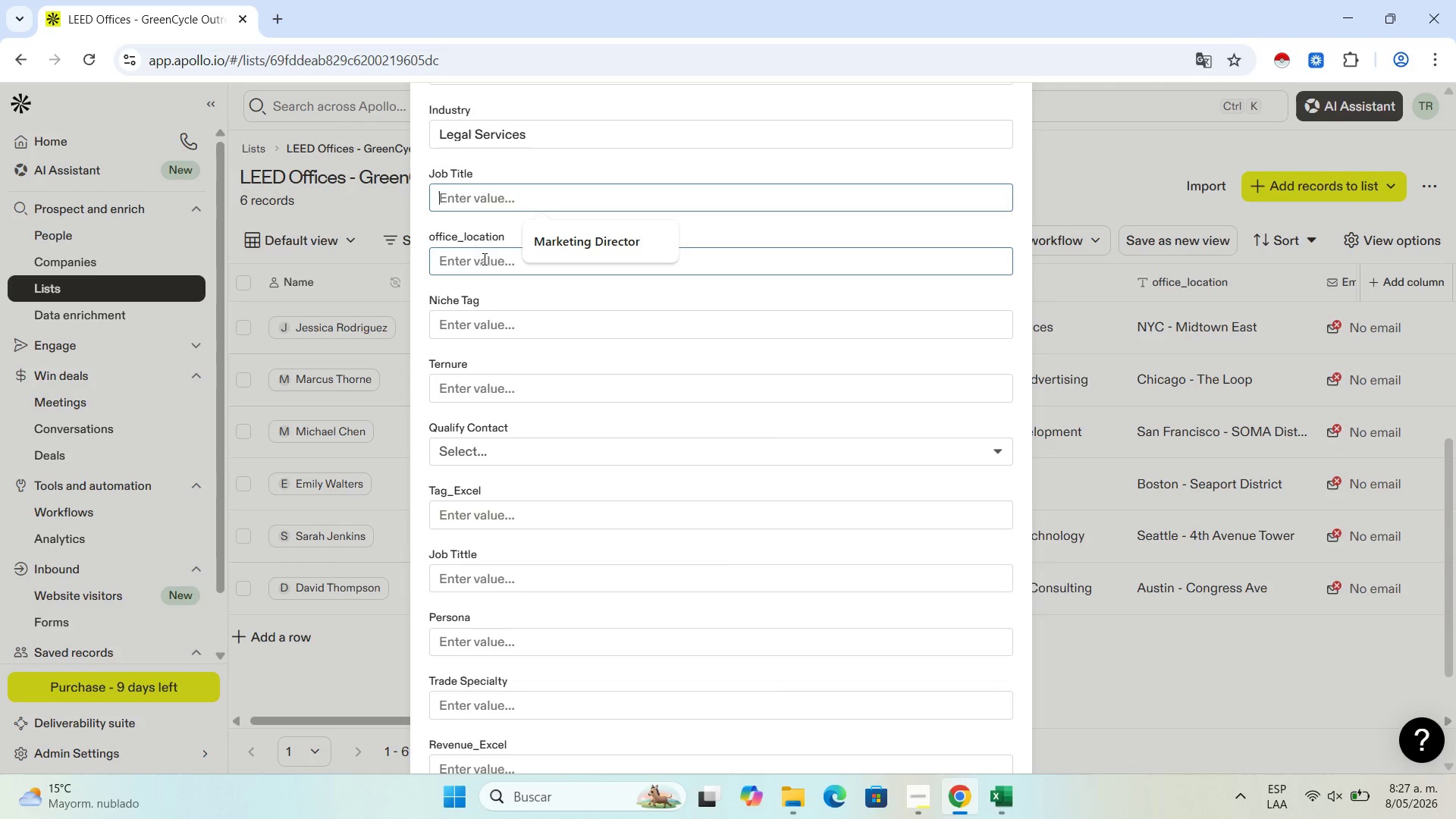 
left_click([483, 271])
 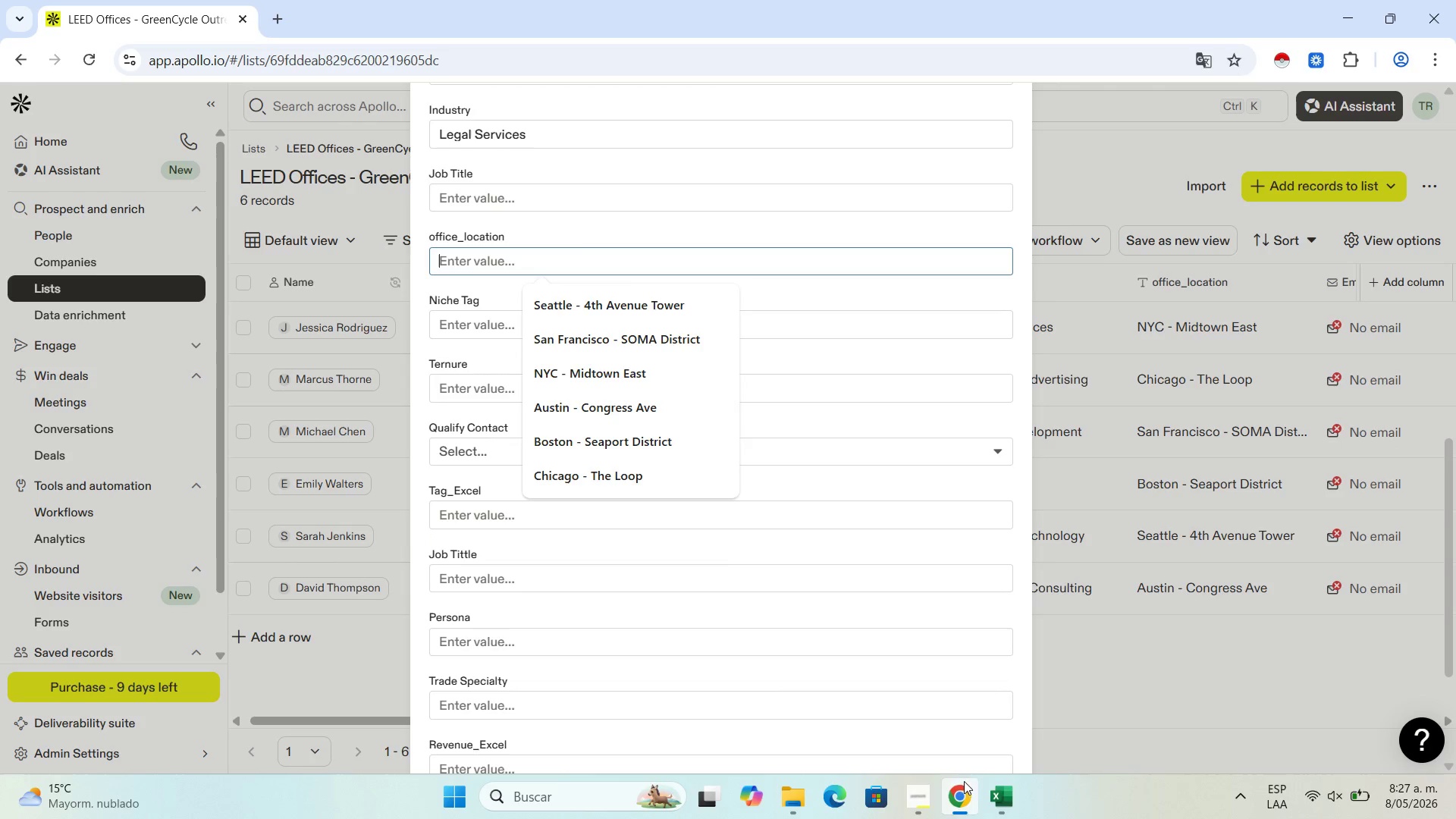 
left_click([1003, 799])
 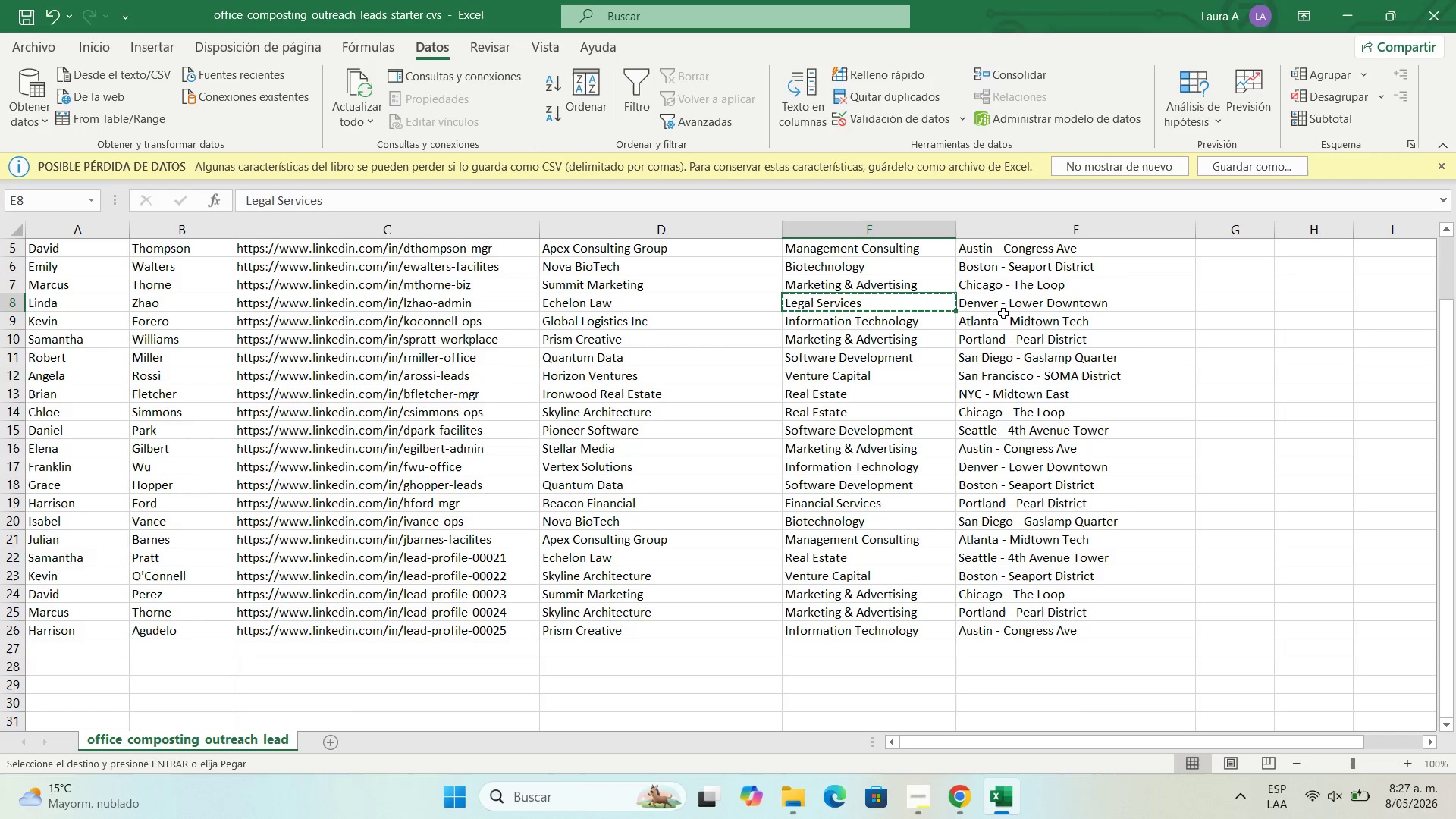 
left_click([1012, 306])
 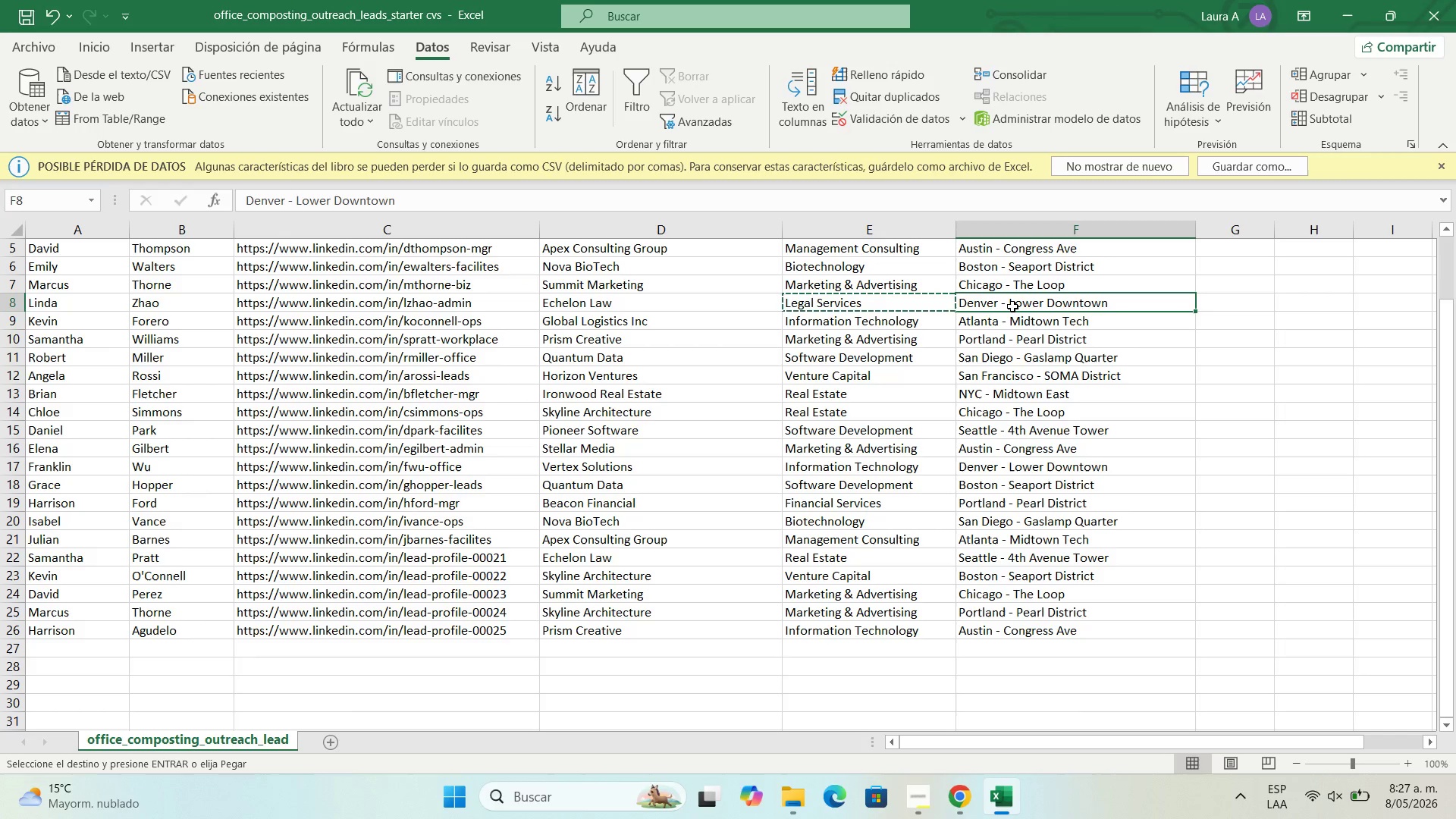 
key(Control+C)
 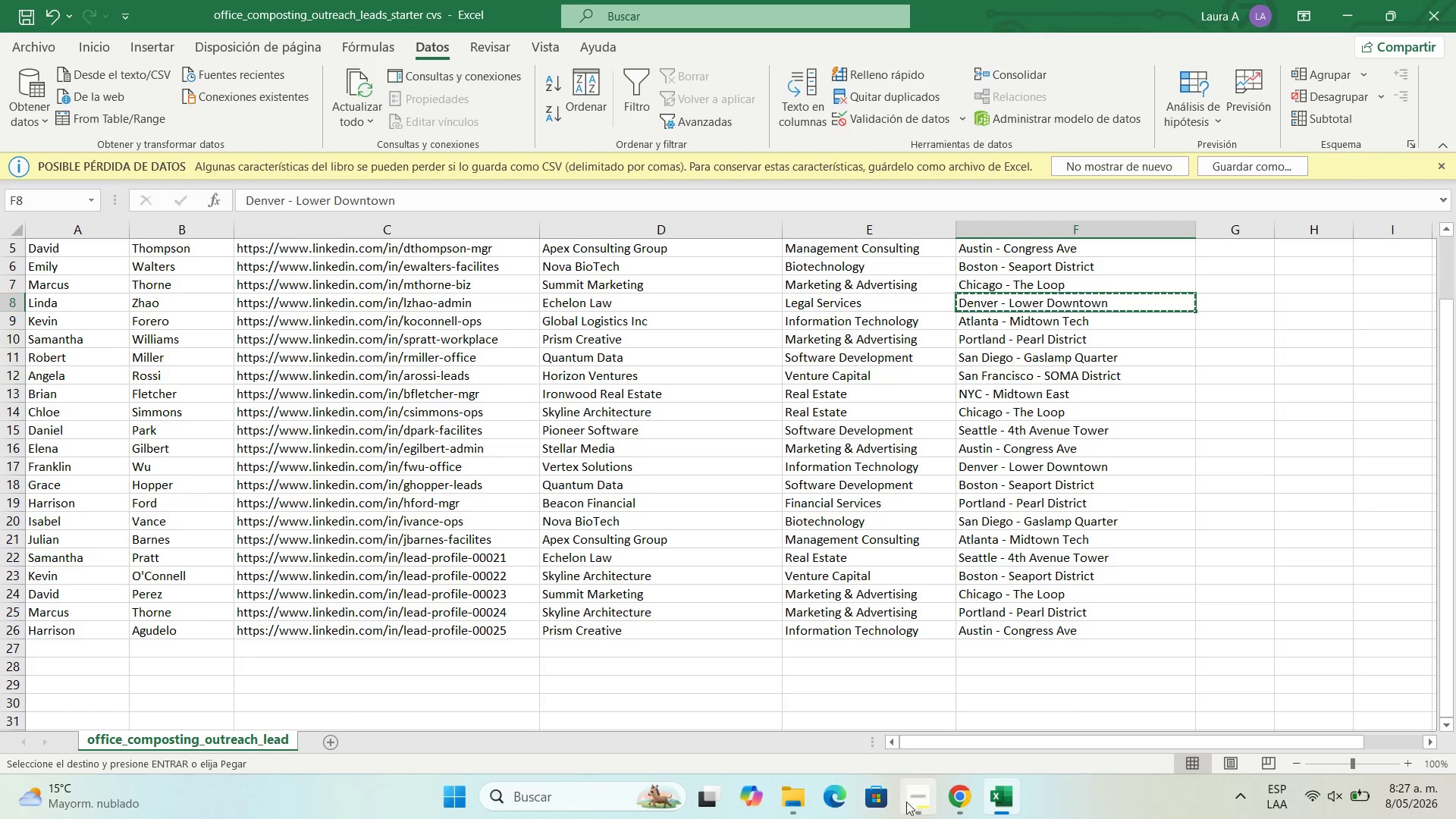 
left_click([953, 800])
 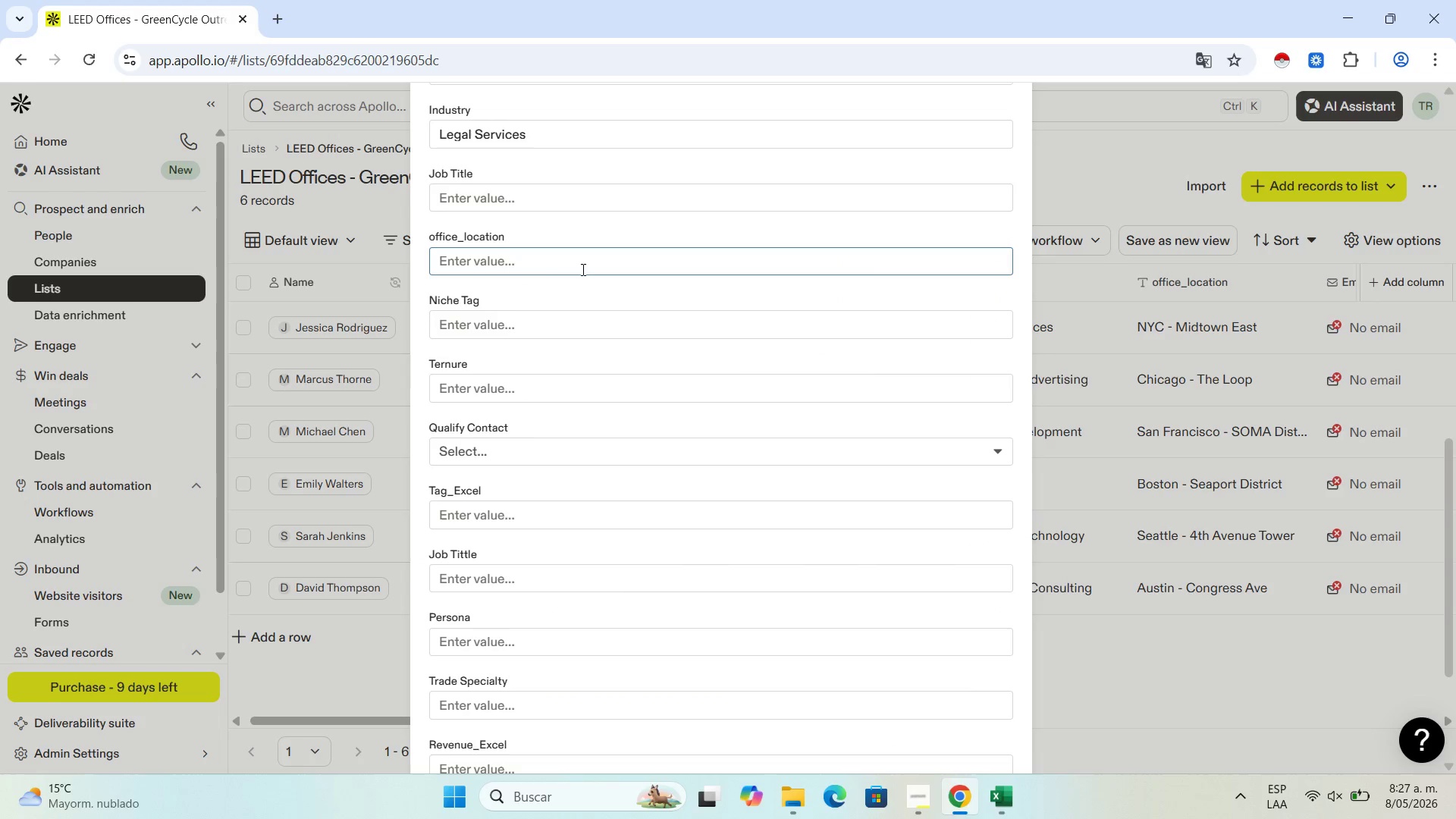 
left_click([576, 268])
 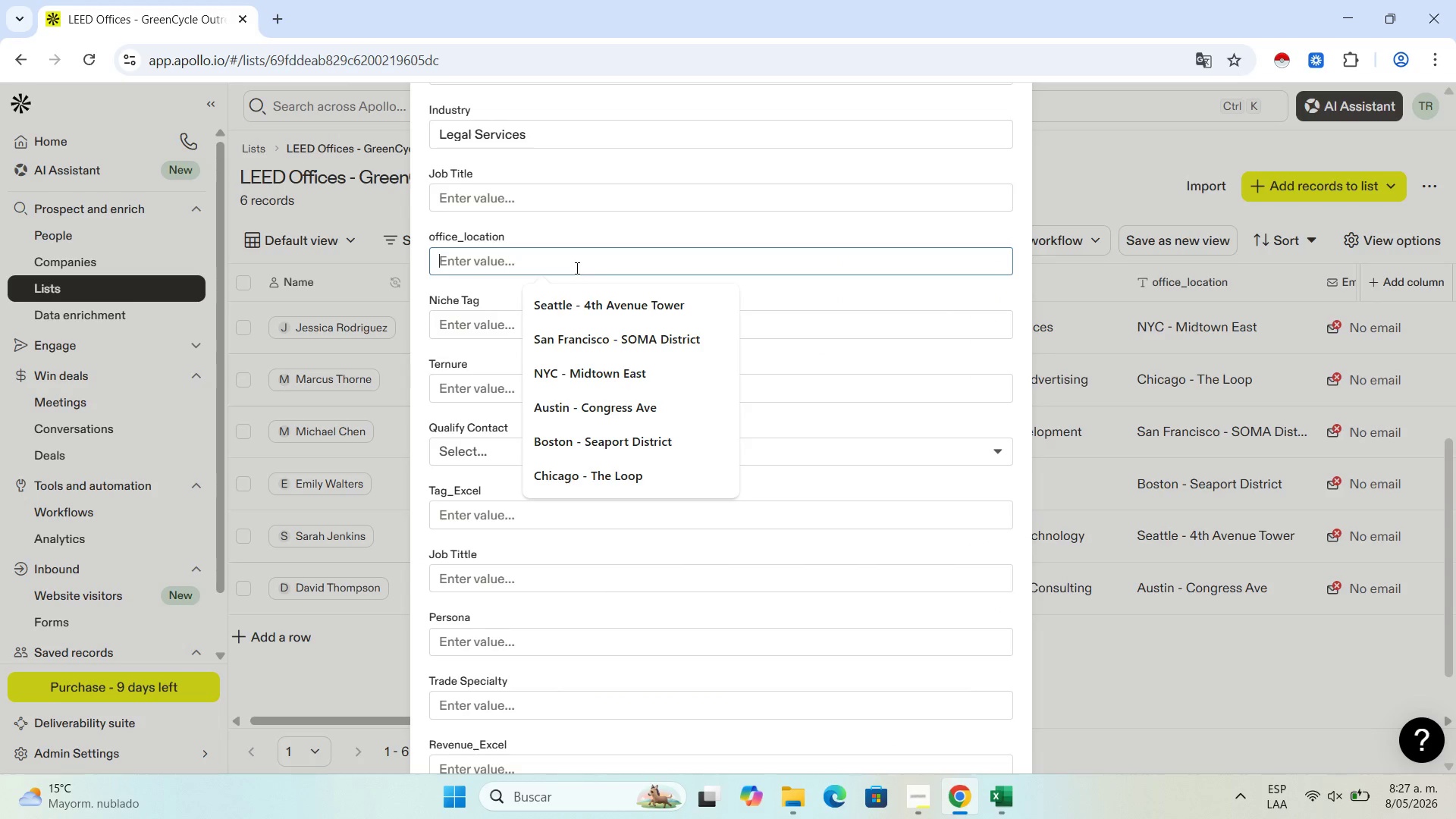 
key(Control+V)
 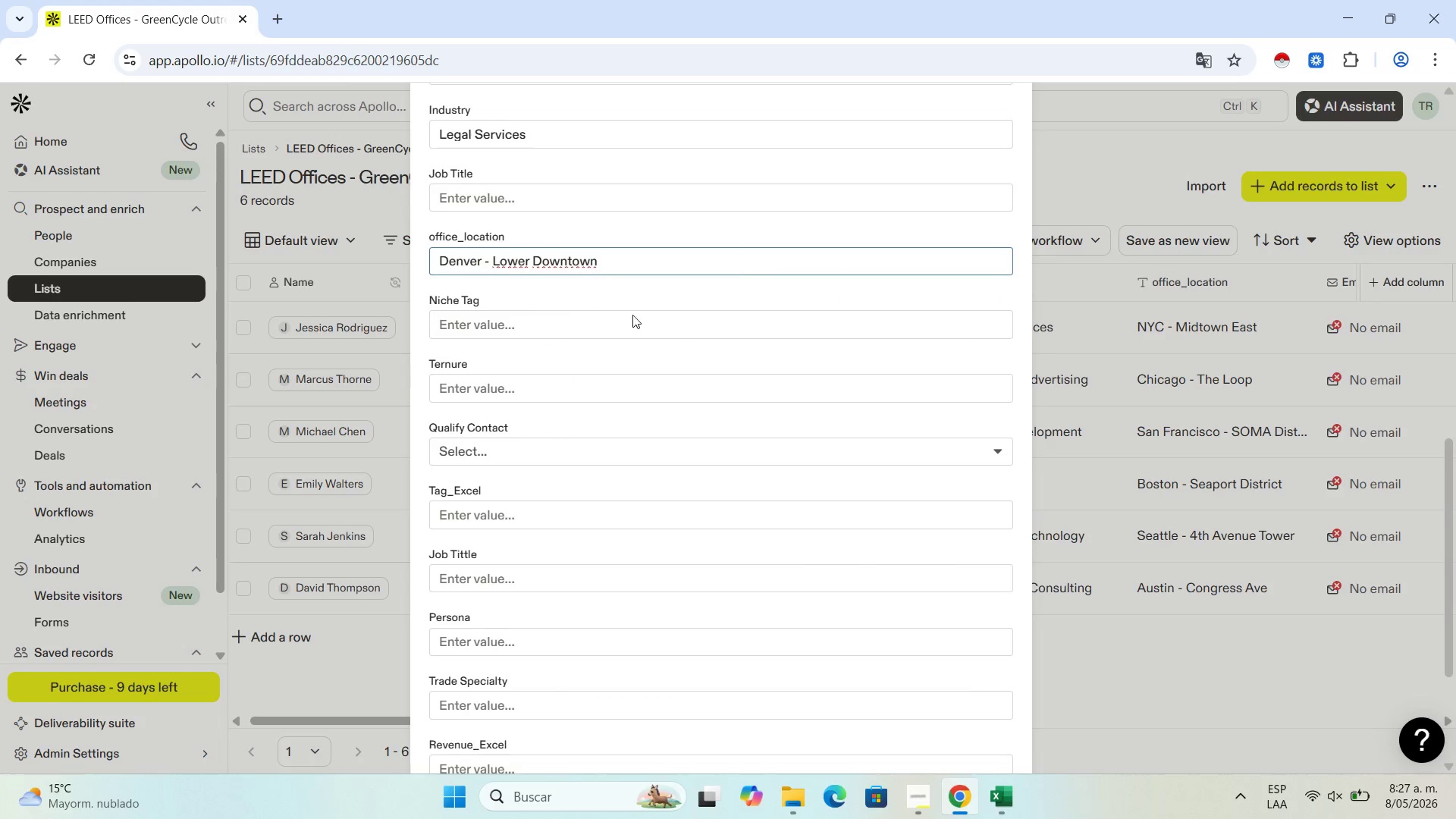 
scroll: coordinate [658, 331], scroll_direction: up, amount: 9.0
 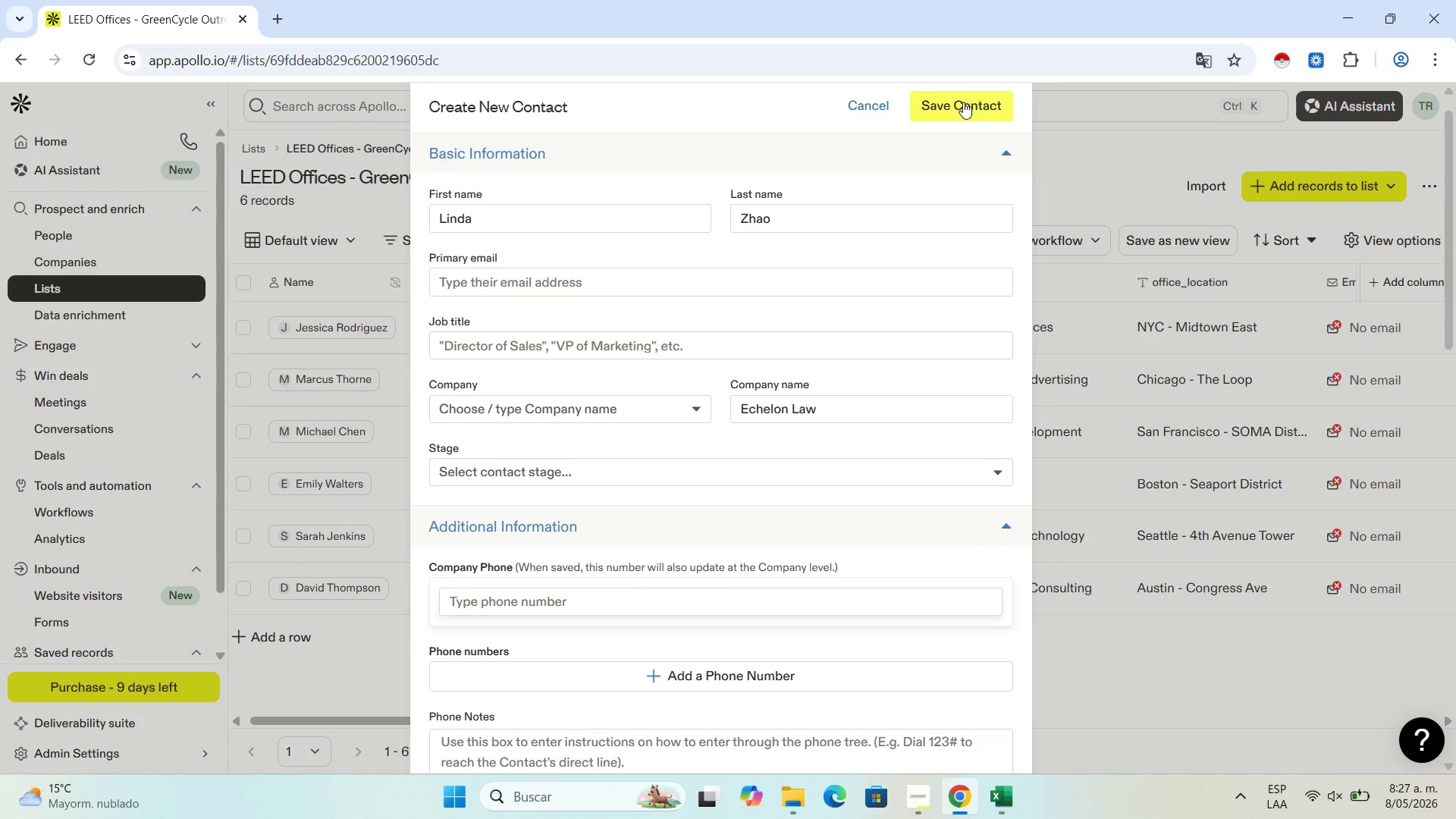 
left_click([966, 96])
 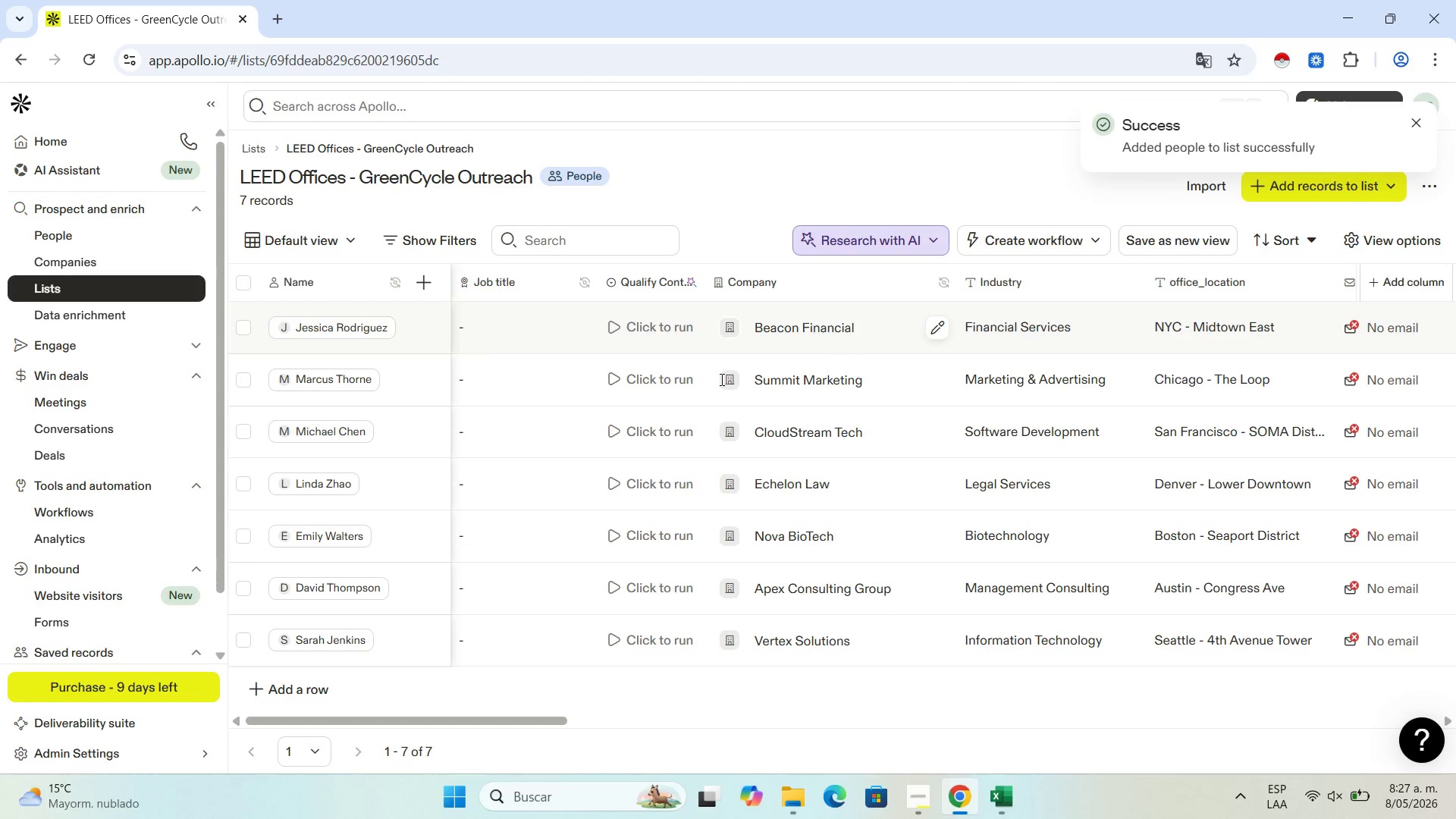 
scroll: coordinate [662, 453], scroll_direction: down, amount: 2.0
 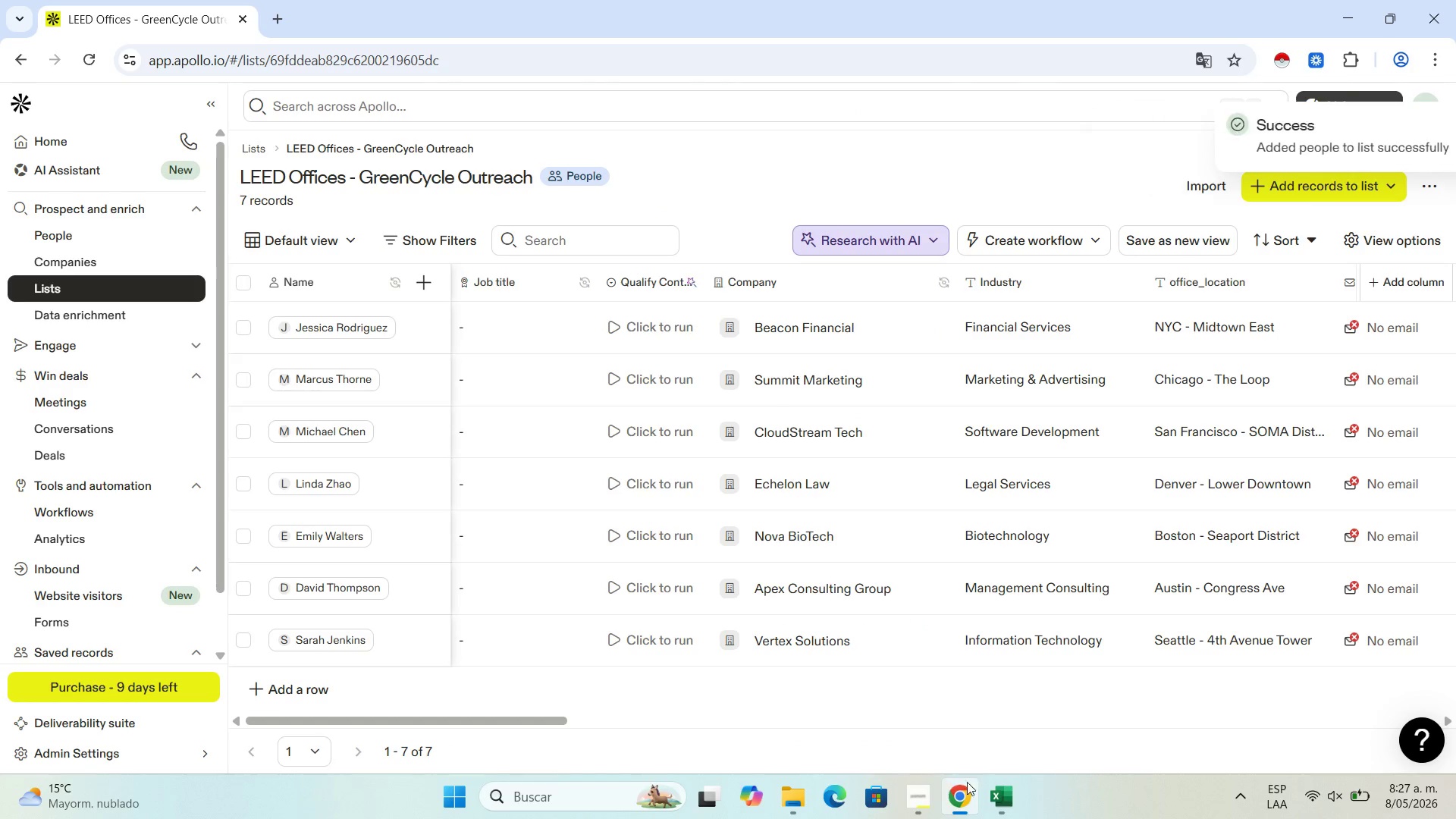 
left_click([897, 792])
 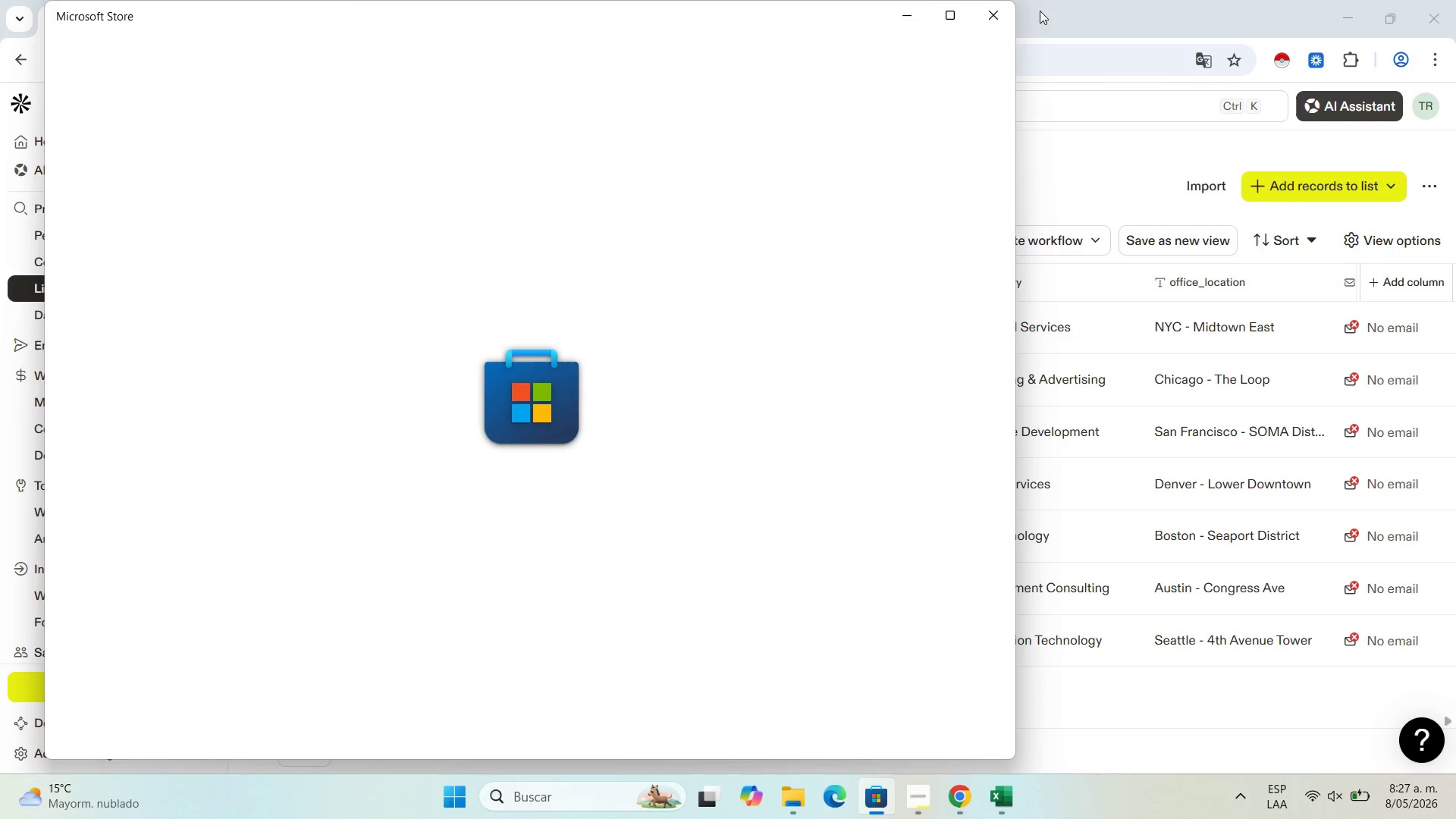 
left_click([1004, 20])
 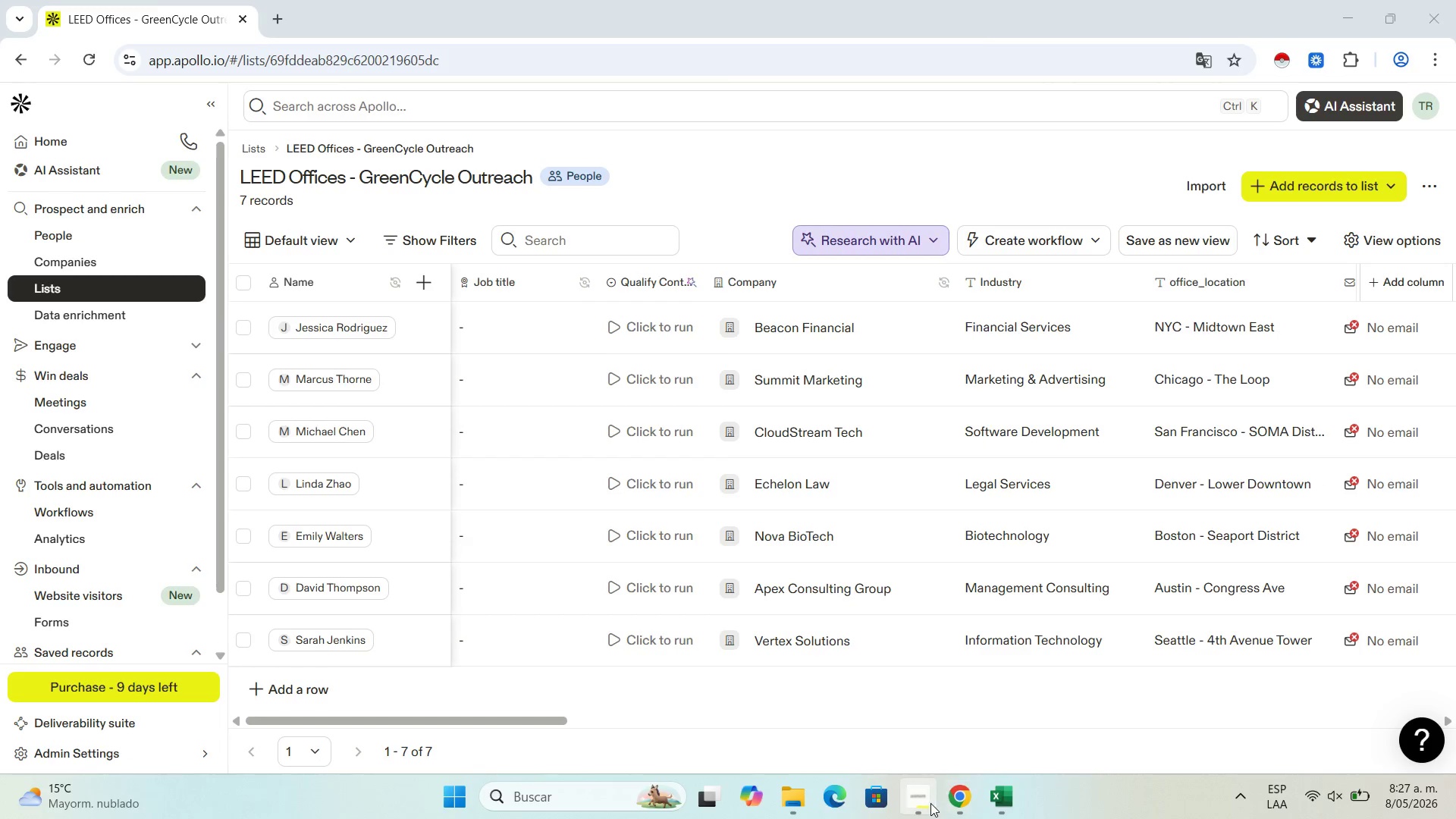 
left_click([929, 803])